 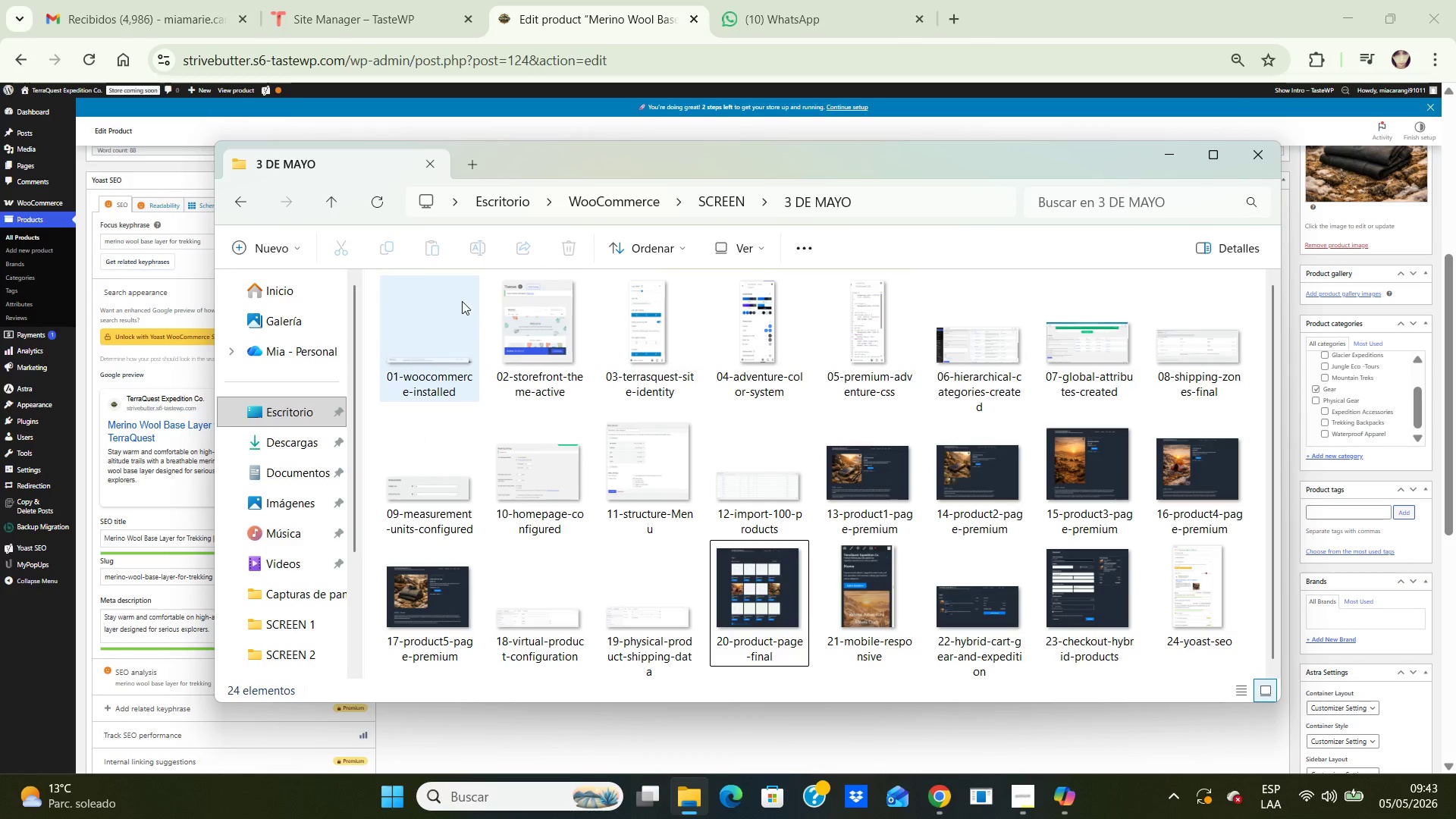 
left_click_drag(start_coordinate=[384, 274], to_coordinate=[1230, 682])
 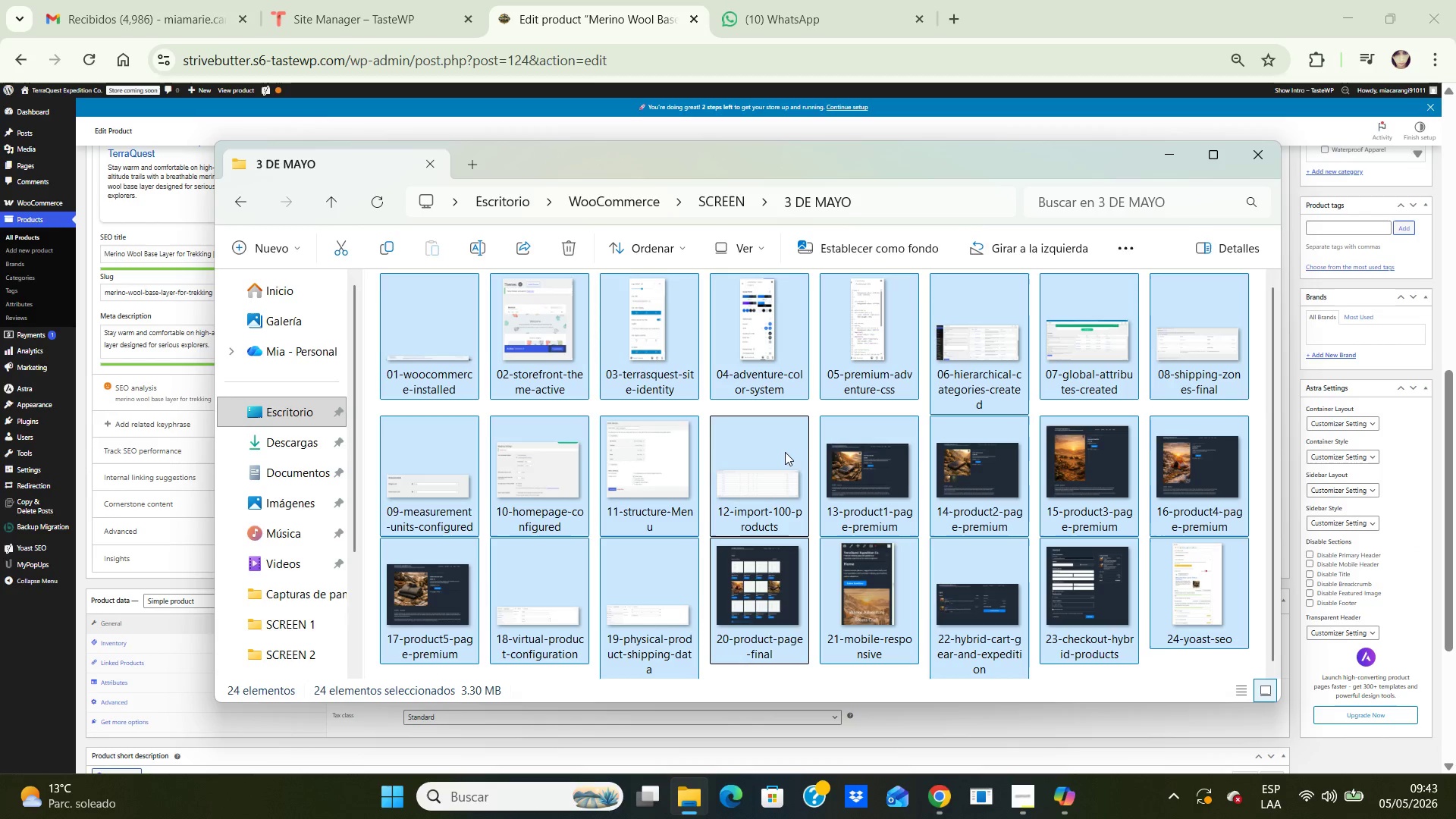 
scroll: coordinate [1112, 723], scroll_direction: down, amount: 2.0
 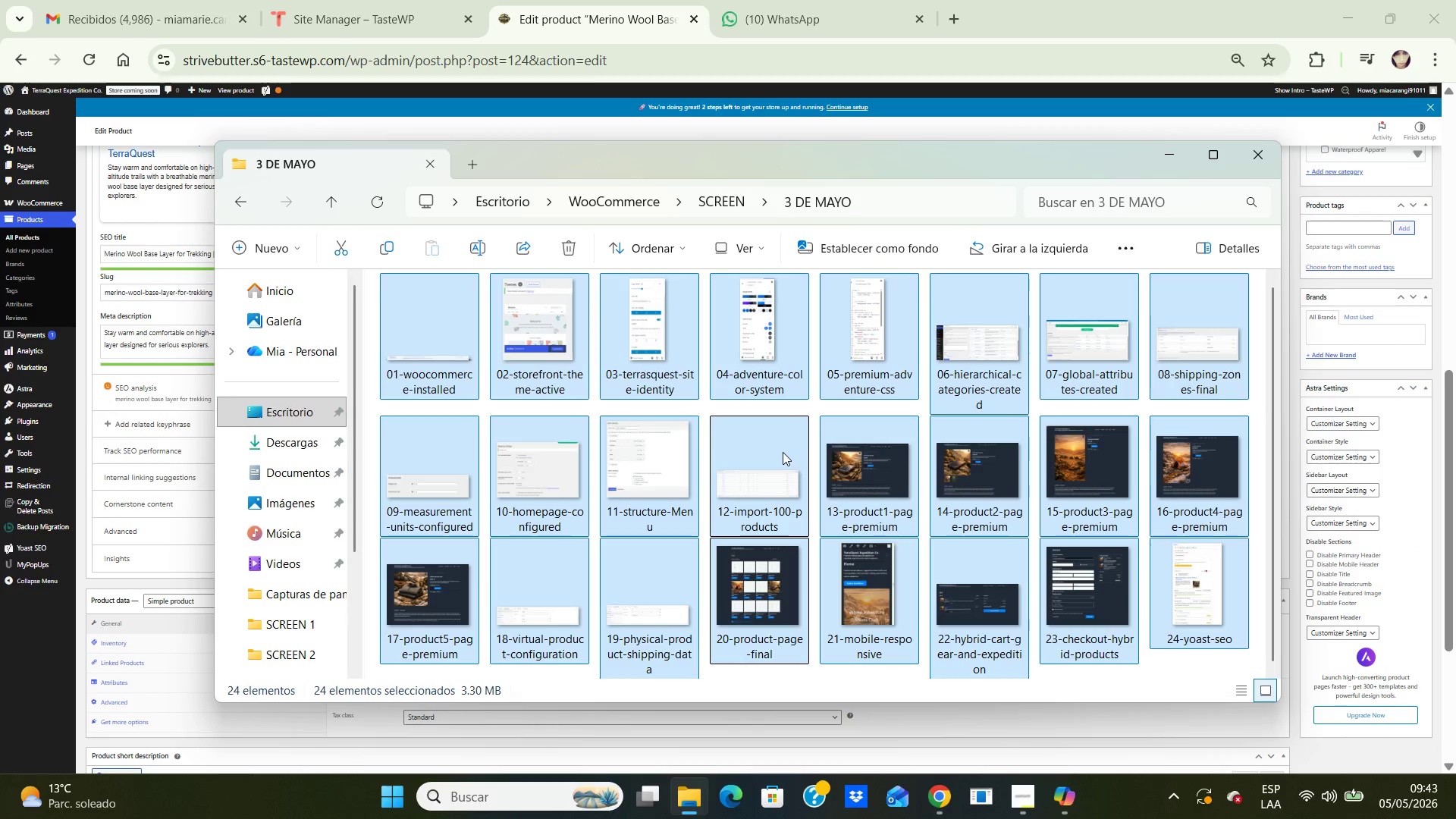 
right_click([783, 452])
 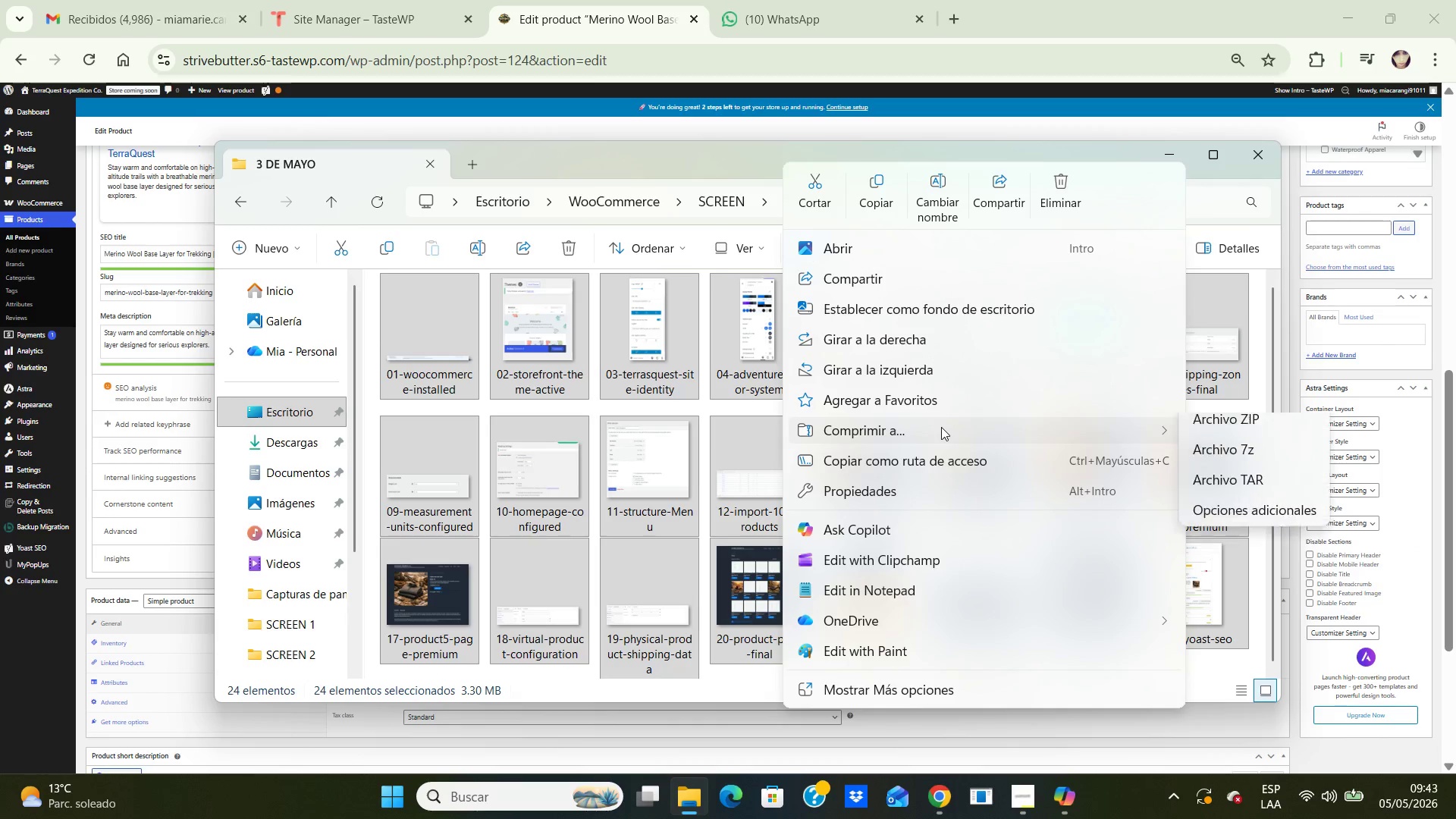 
left_click([1283, 433])
 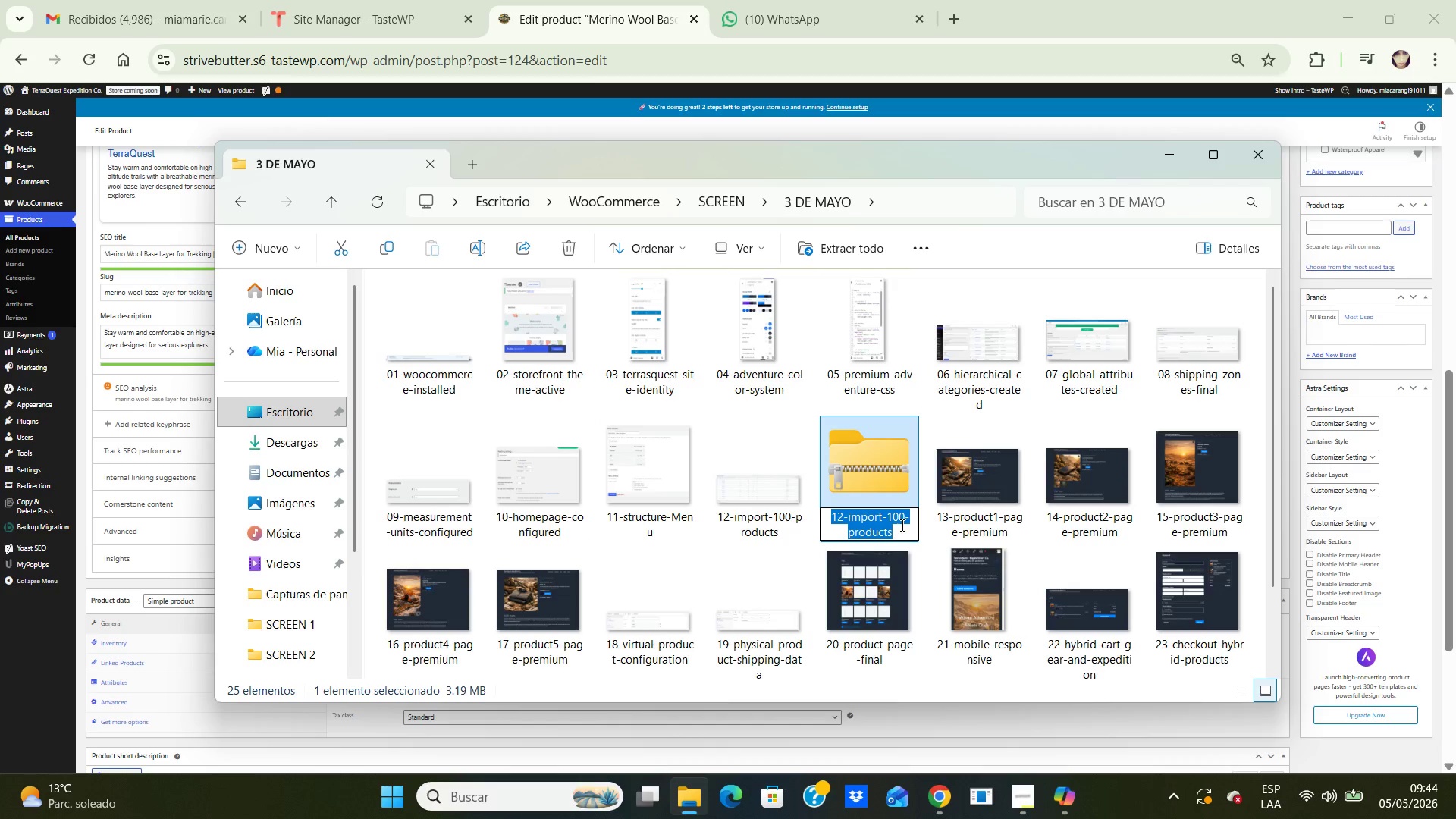 
type(TerraQuest-Hybrid)
 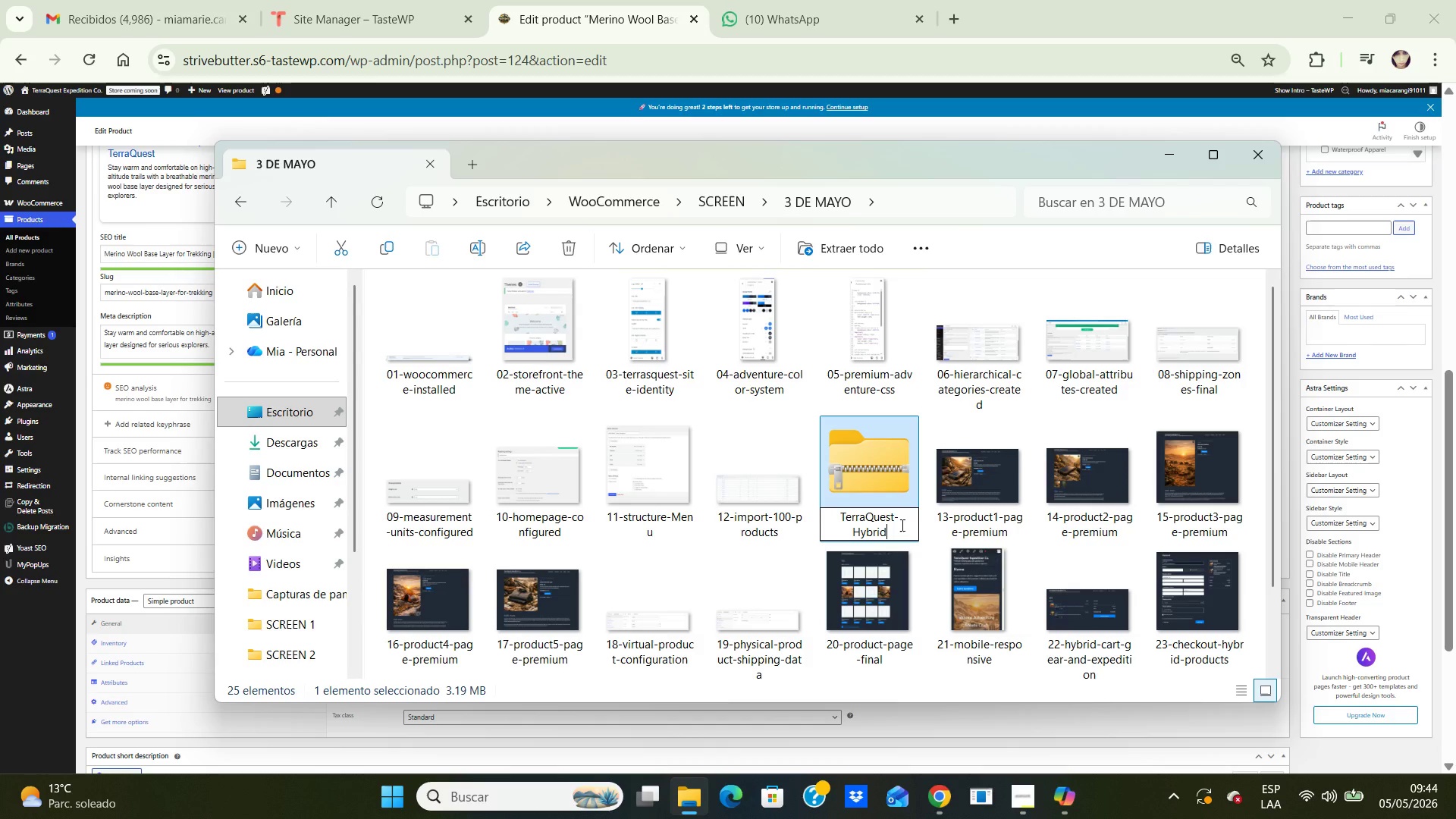 
wait(5.48)
 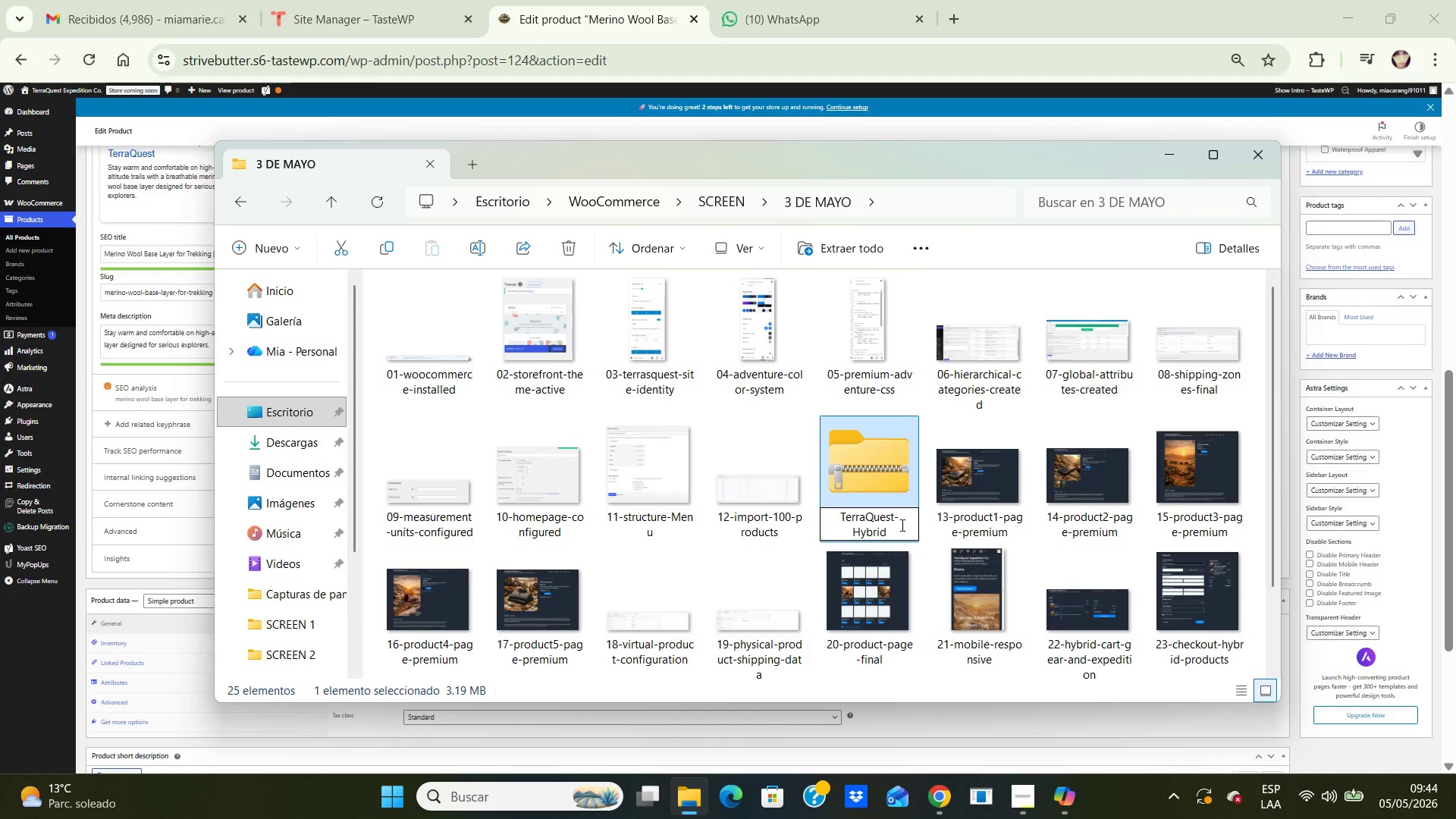 
left_click([902, 513])
 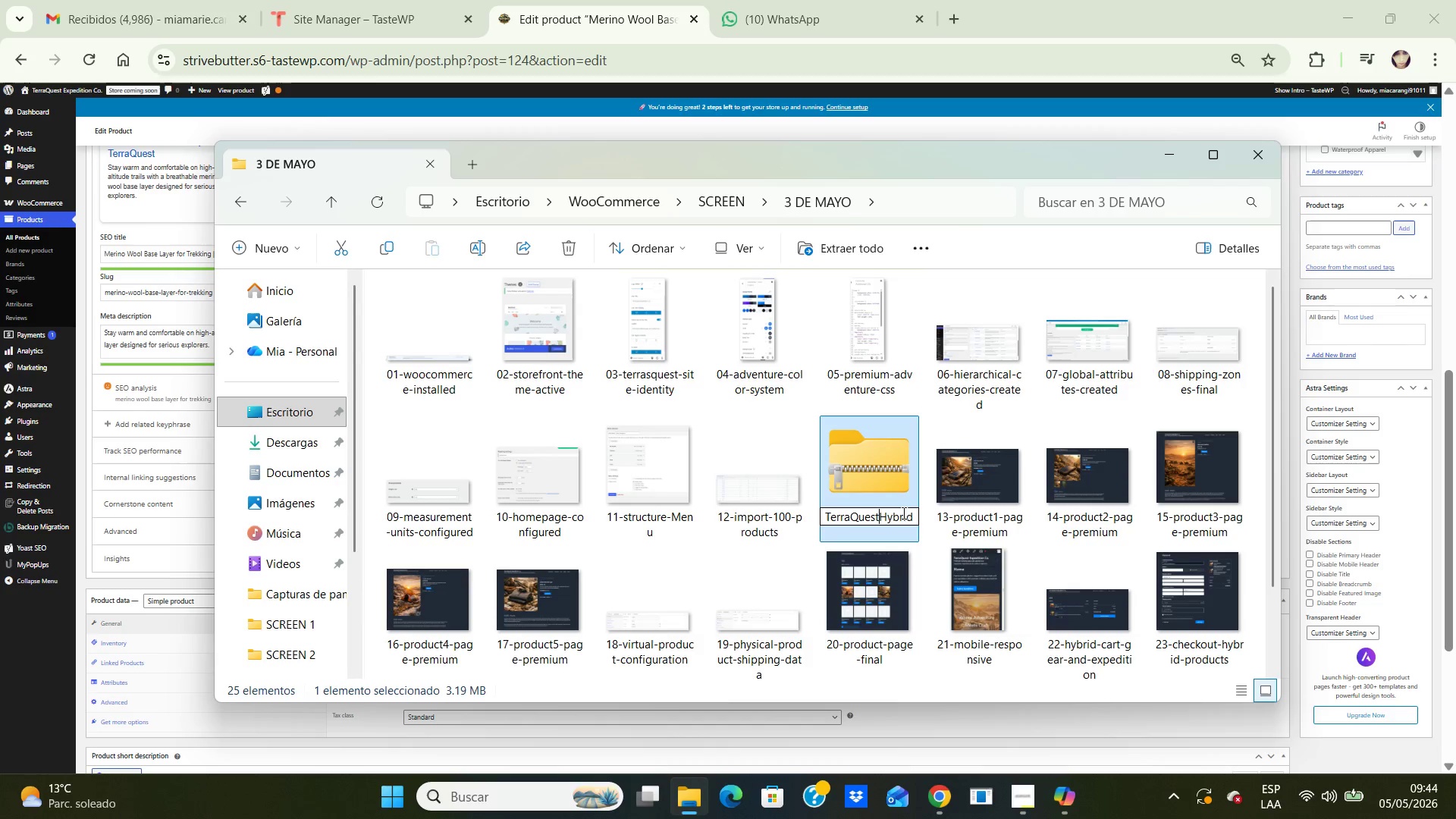 
key(Backspace)
 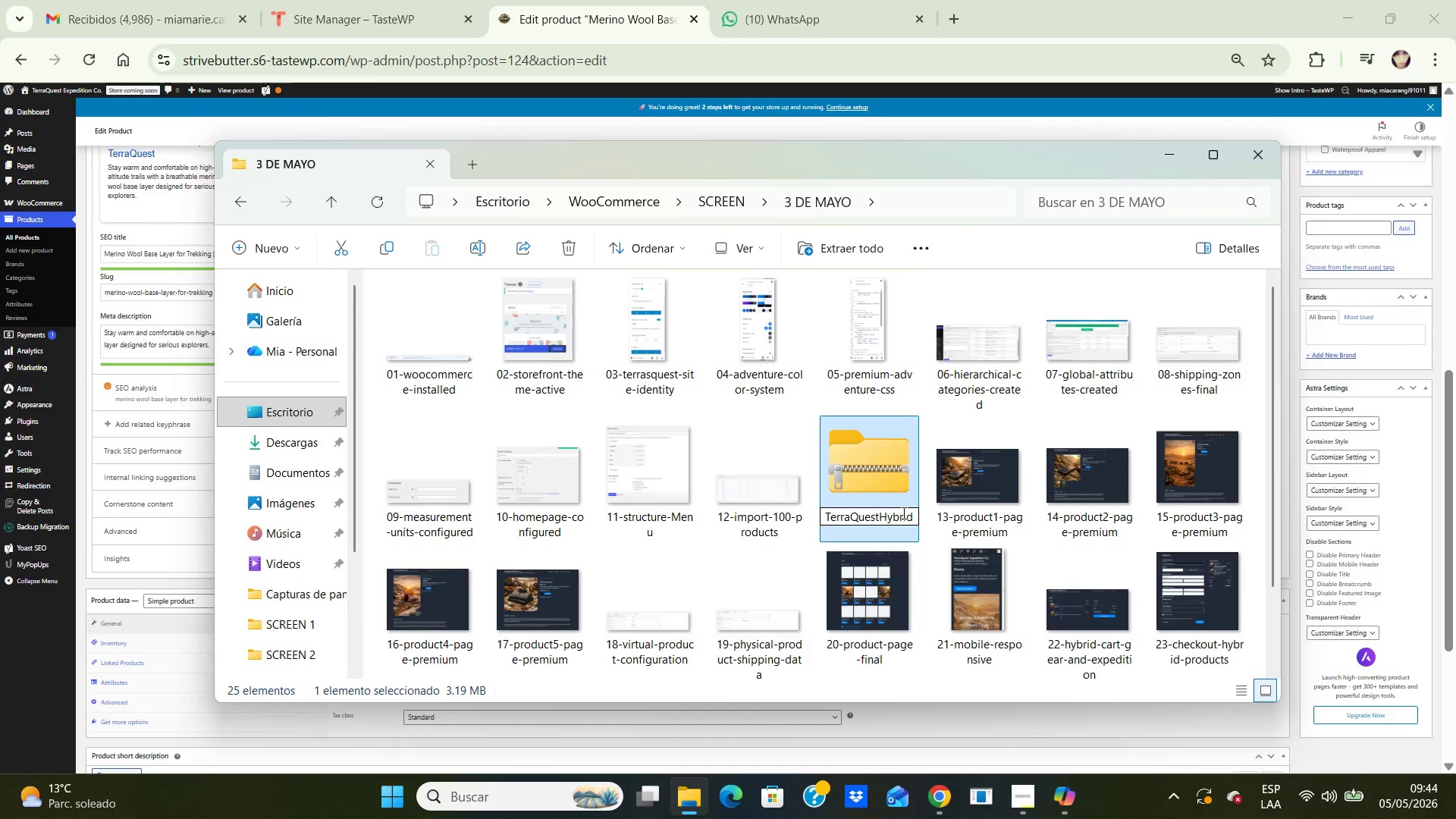 
key(Shift+Minus)
 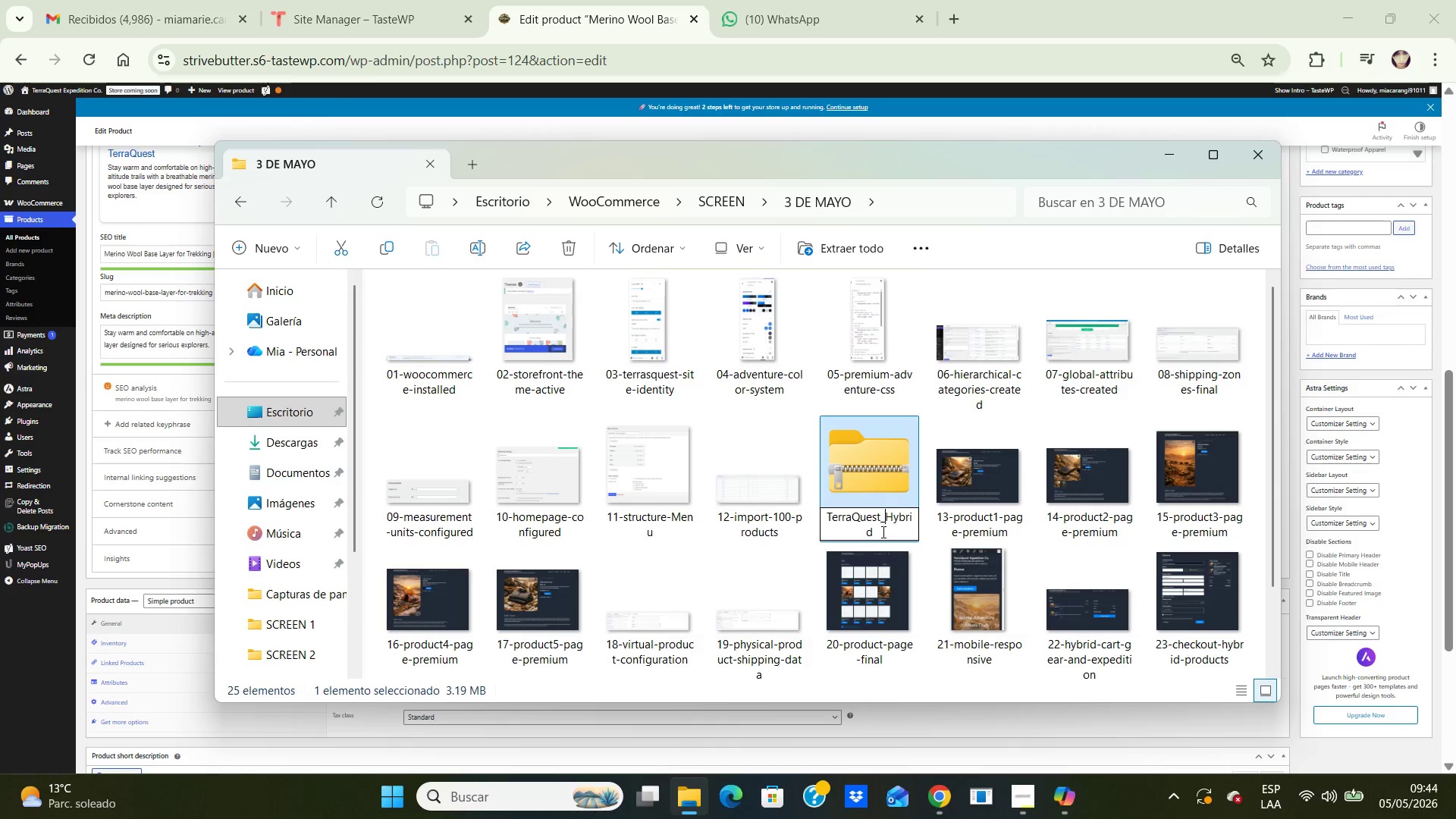 
left_click([882, 532])
 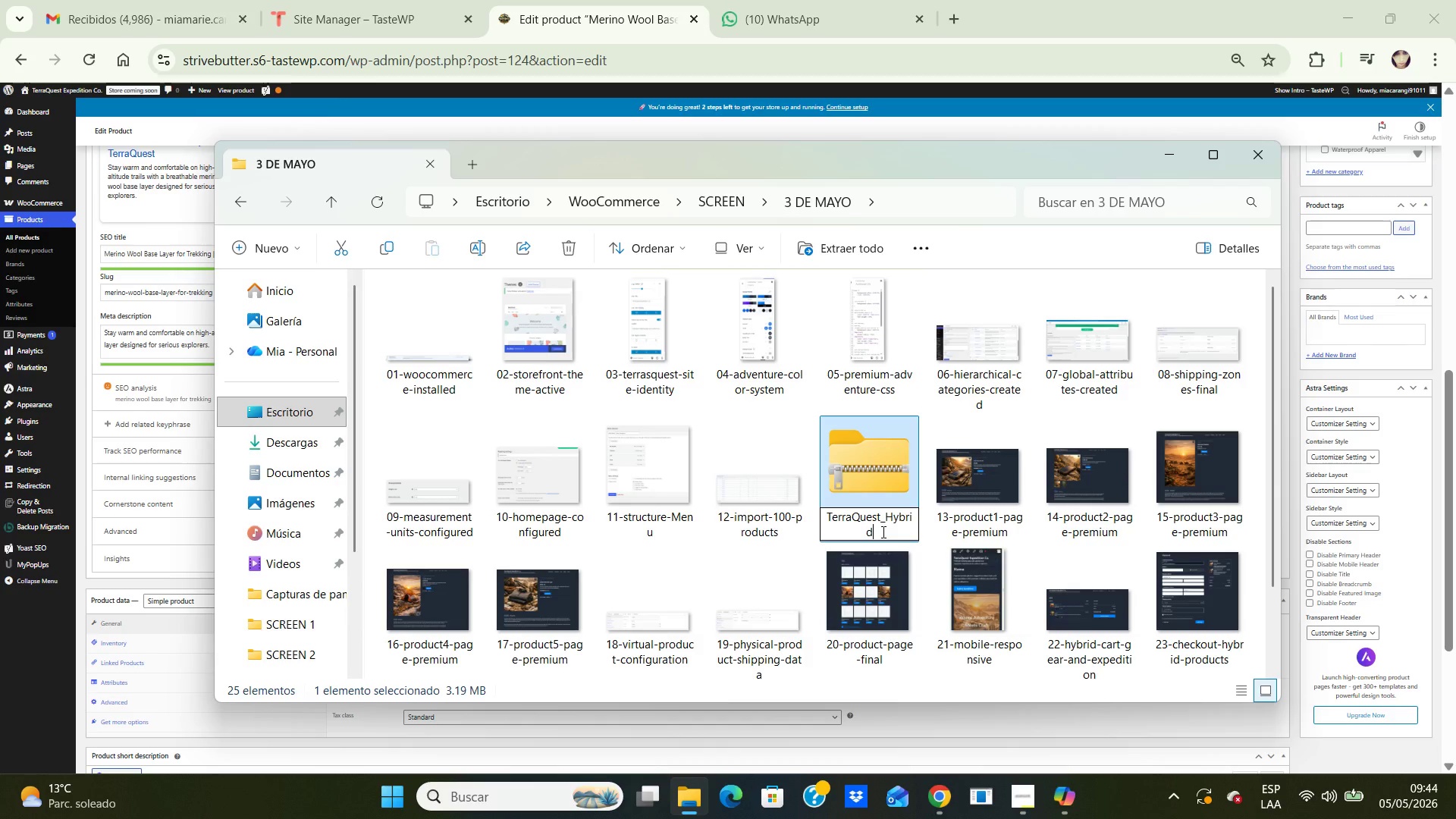 
type(_Adventure_Store_f)
key(Backspace)
type(Final )
key(Backspace)
type(-Submission.zip)
 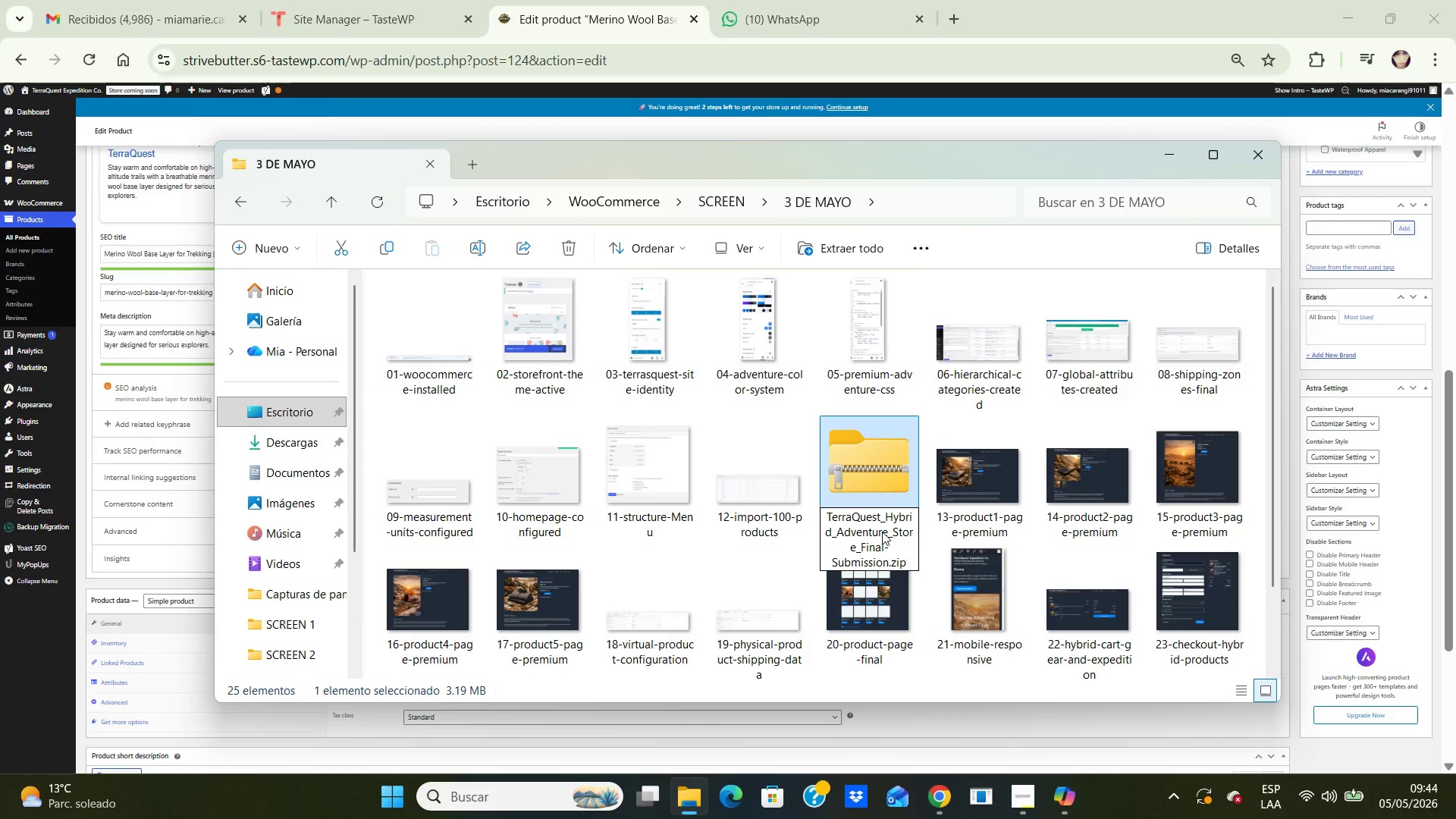 
left_click_drag(start_coordinate=[806, 589], to_coordinate=[1161, 153])
 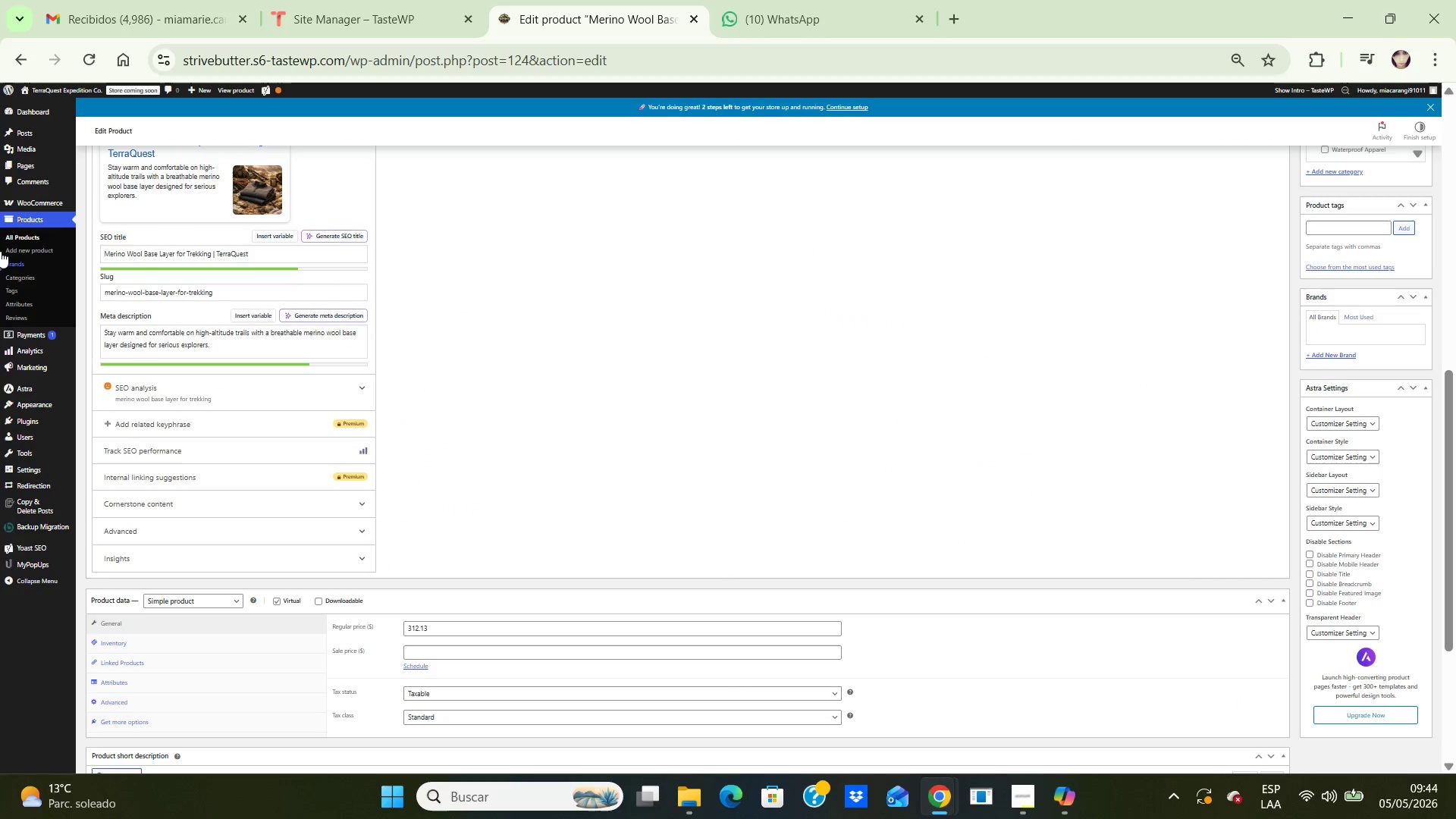 
scroll: coordinate [896, 547], scroll_direction: down, amount: 5.0
 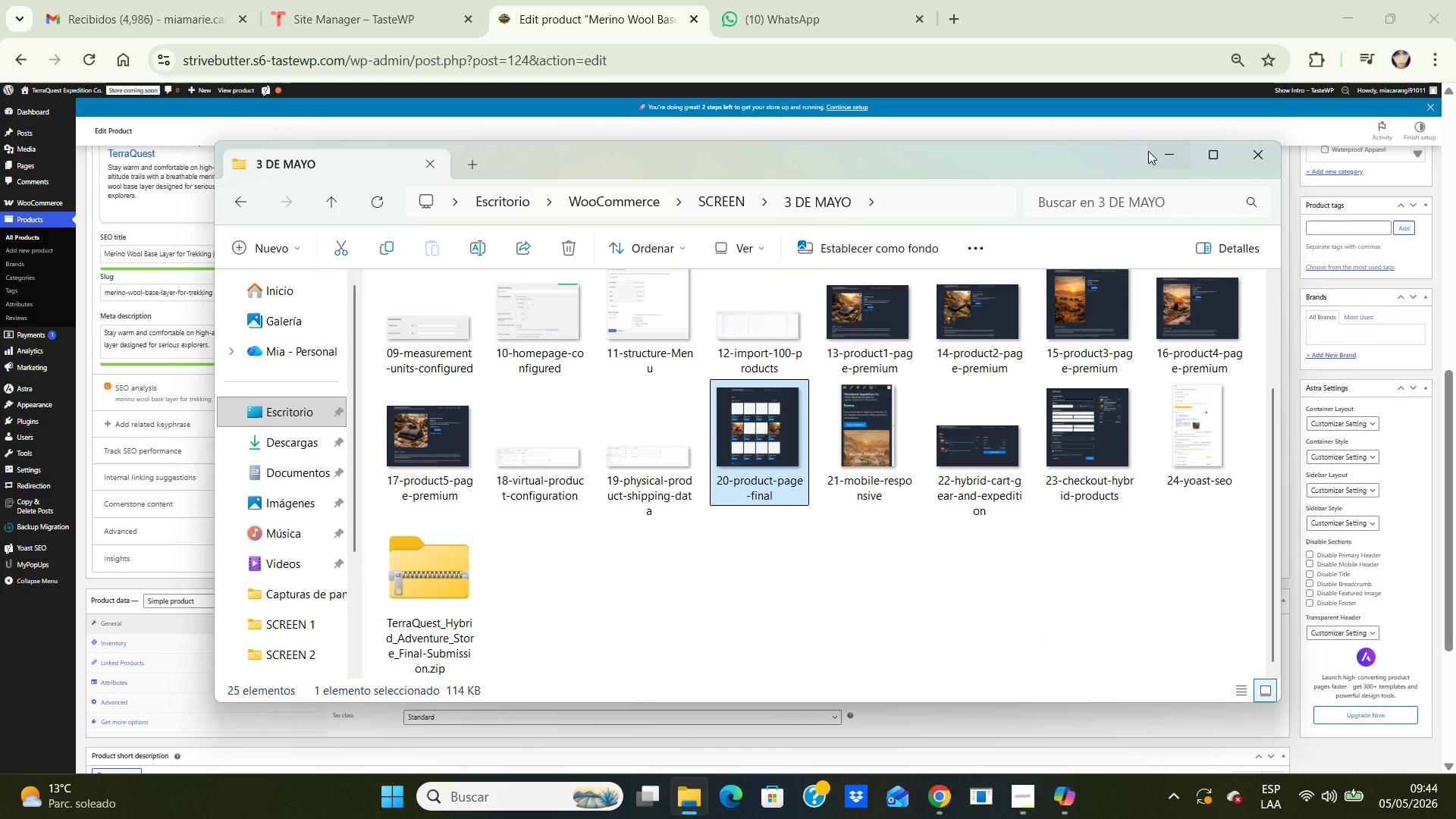 
left_click([1161, 153])
 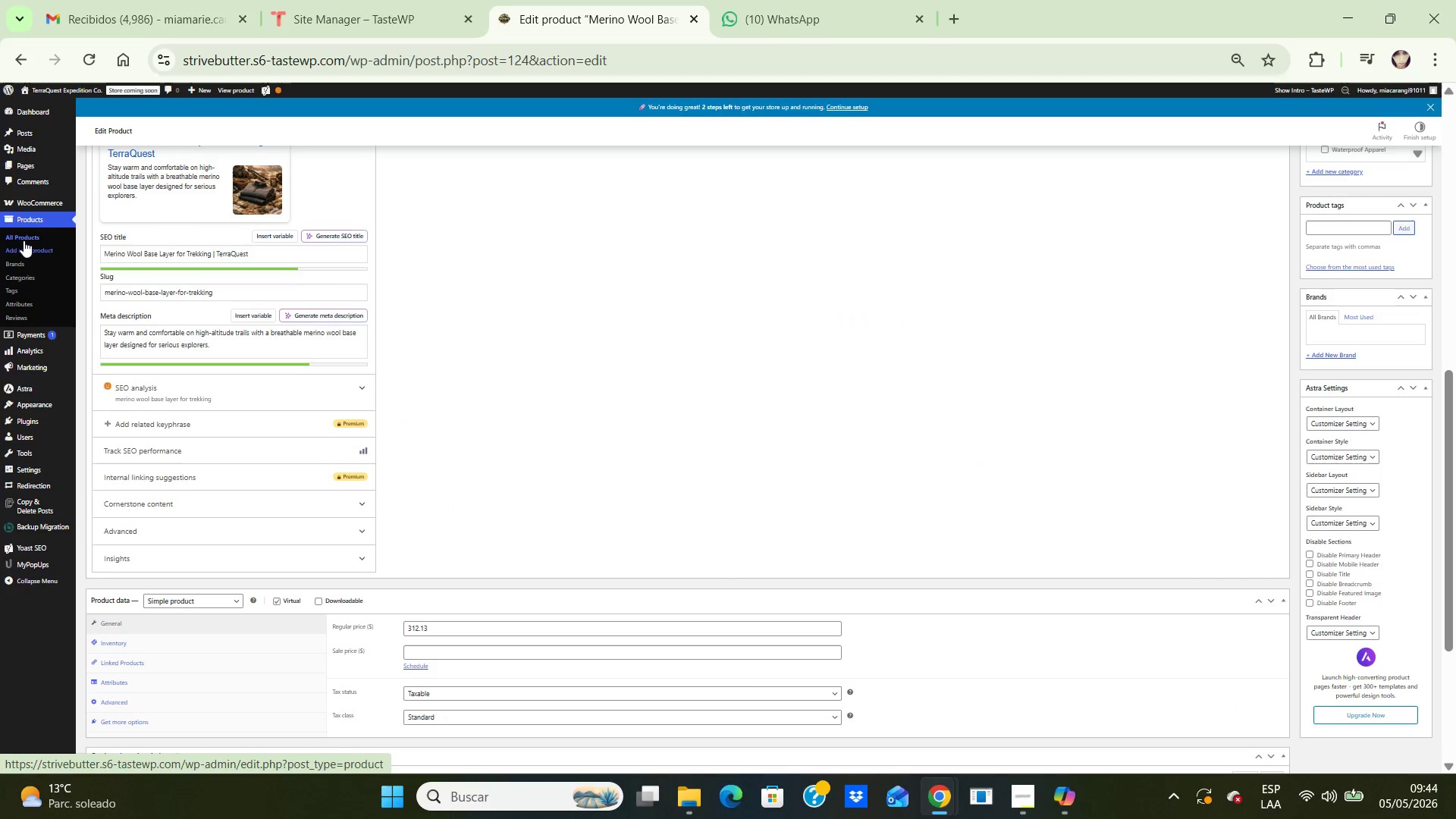 
left_click([24, 239])
 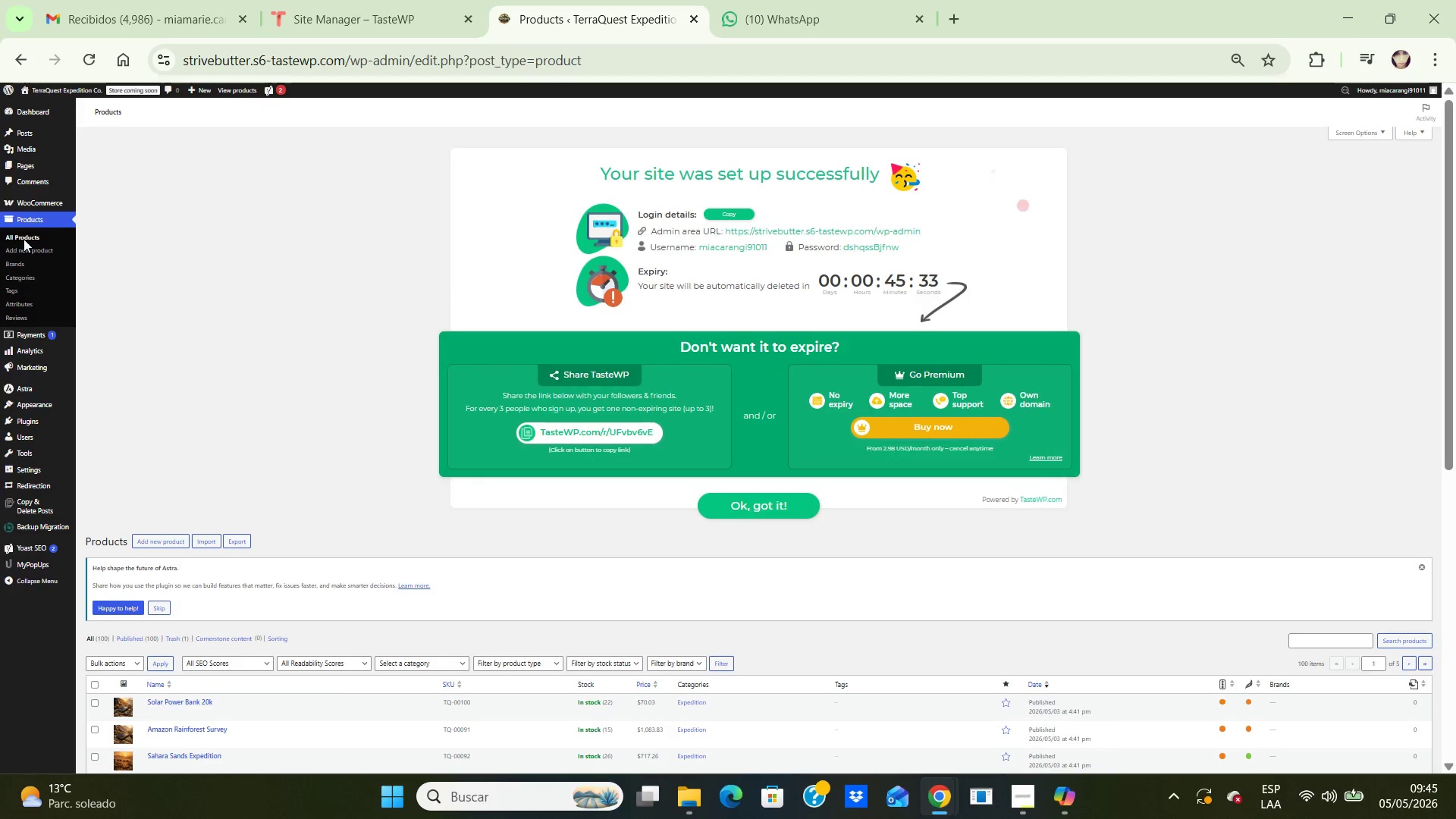 
scroll: coordinate [227, 206], scroll_direction: down, amount: 3.0
 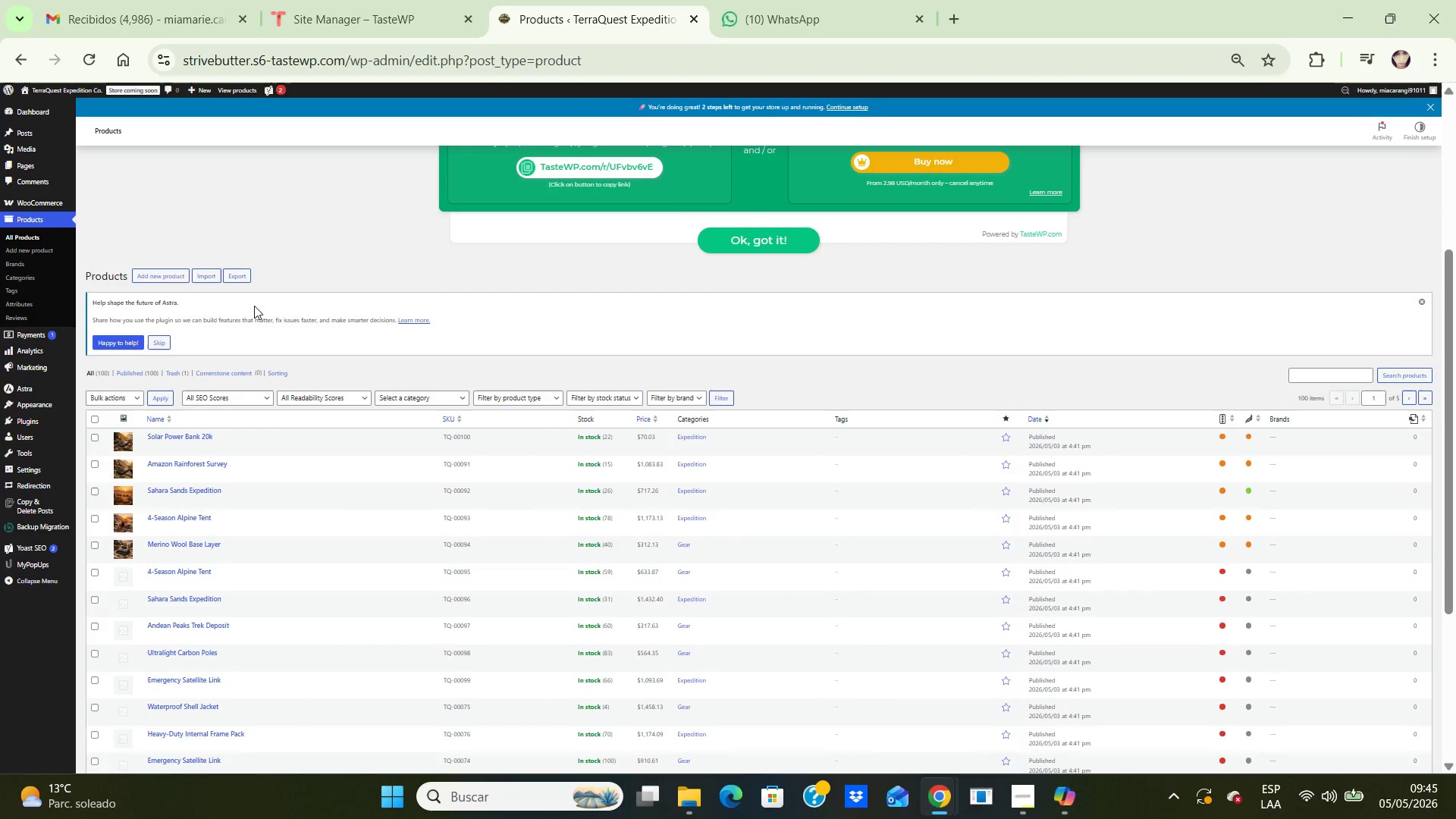 
wait(7.24)
 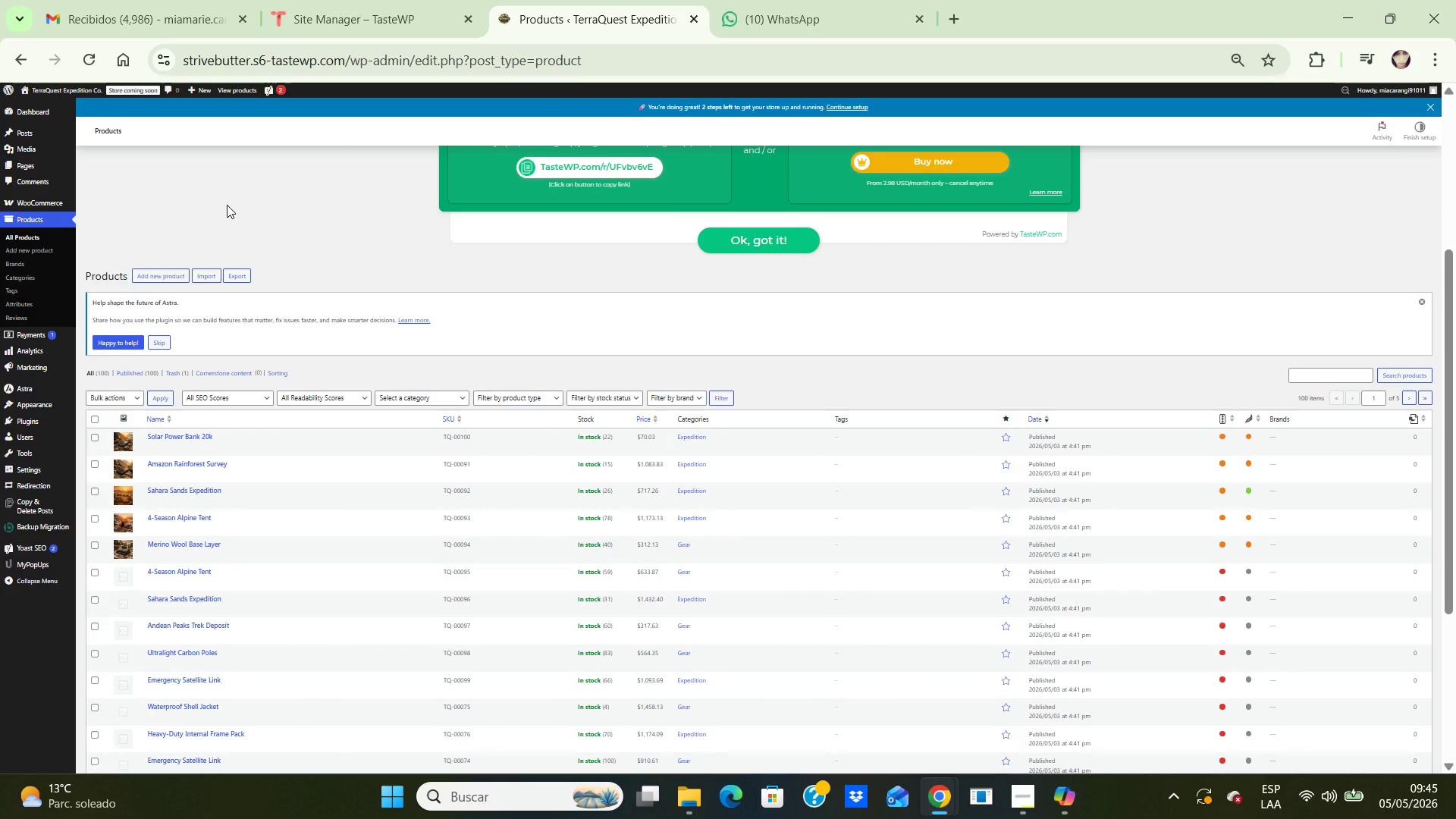 
left_click([241, 275])
 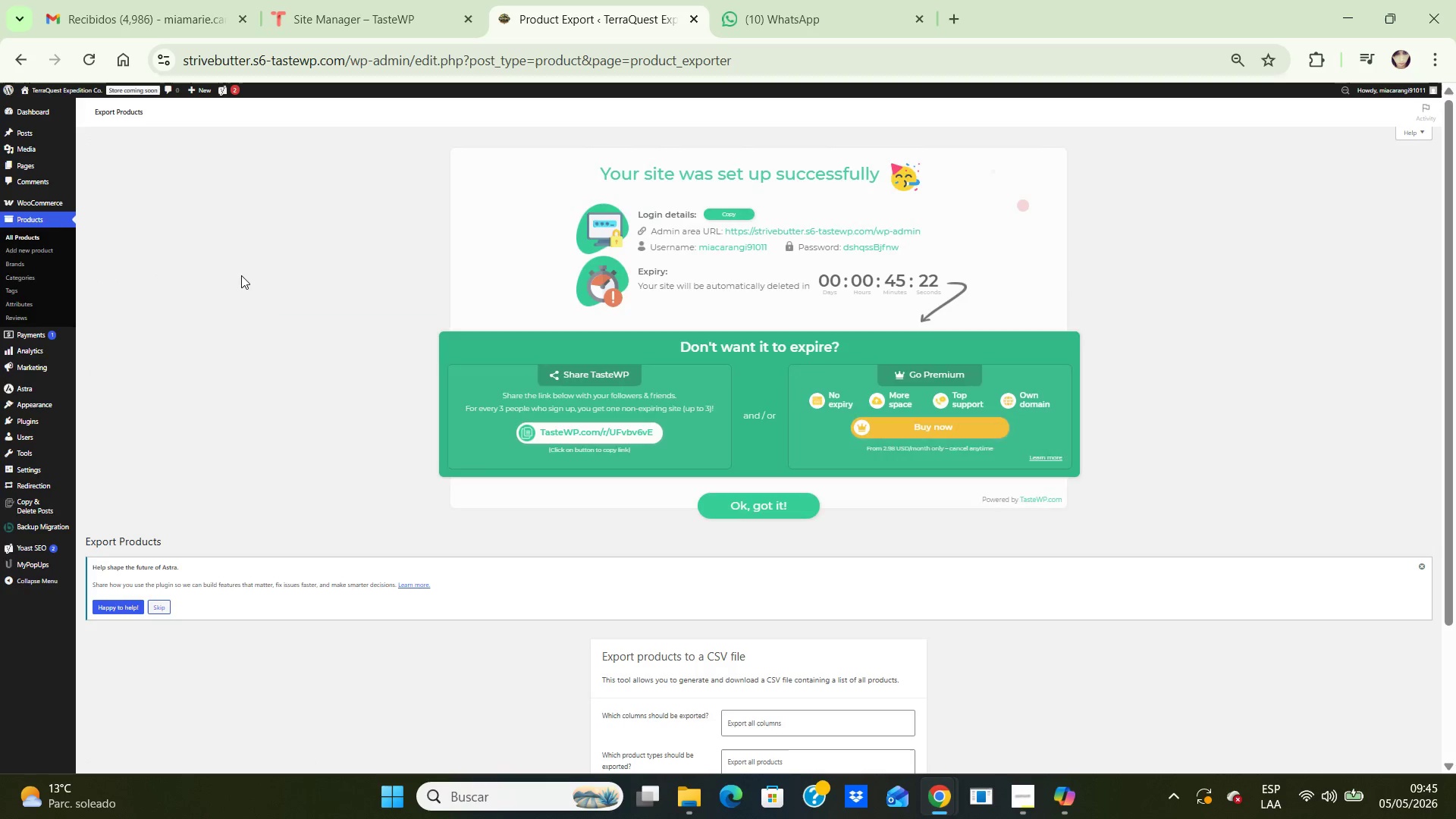 
scroll: coordinate [909, 425], scroll_direction: down, amount: 8.0
 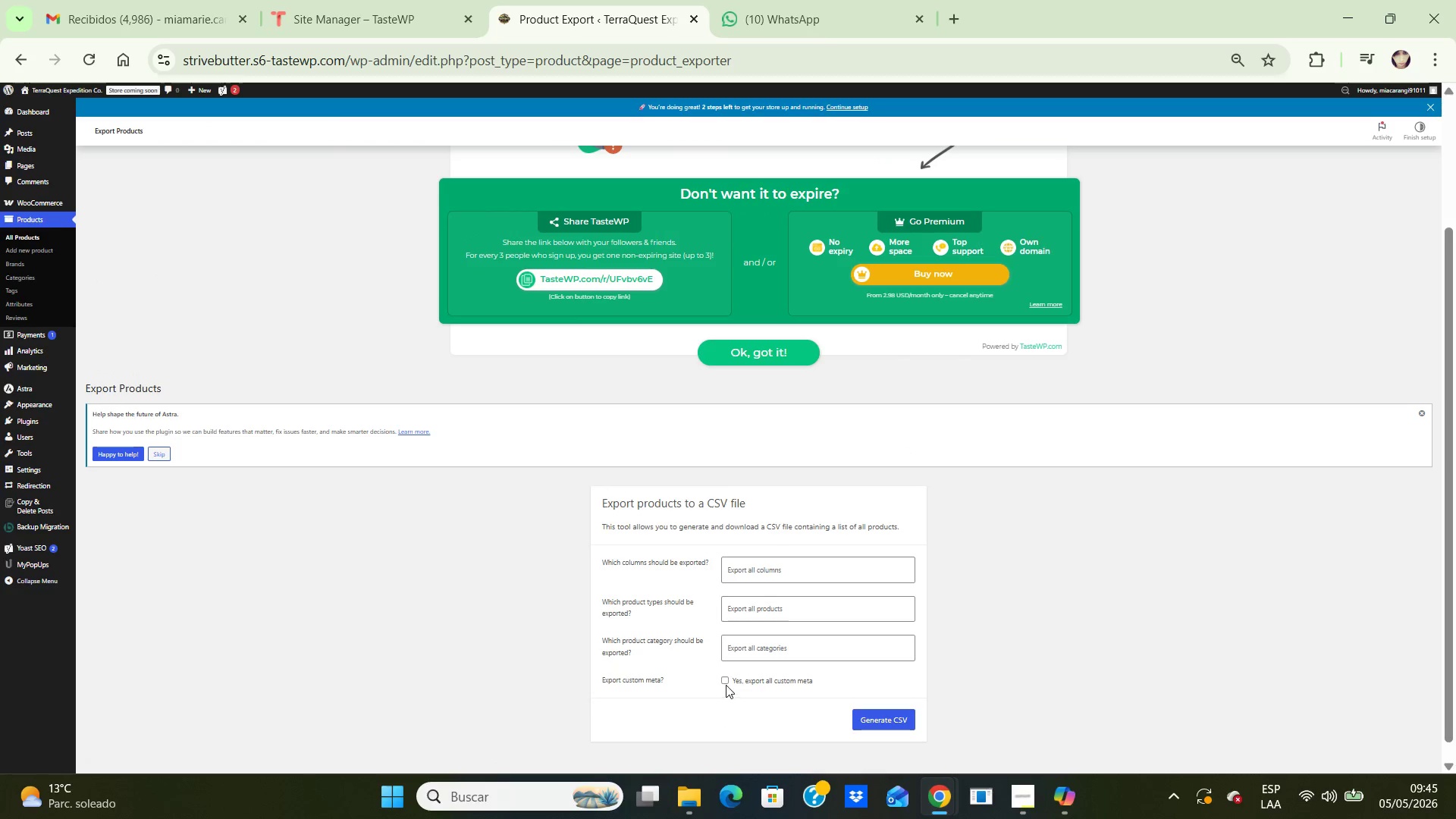 
left_click([728, 684])
 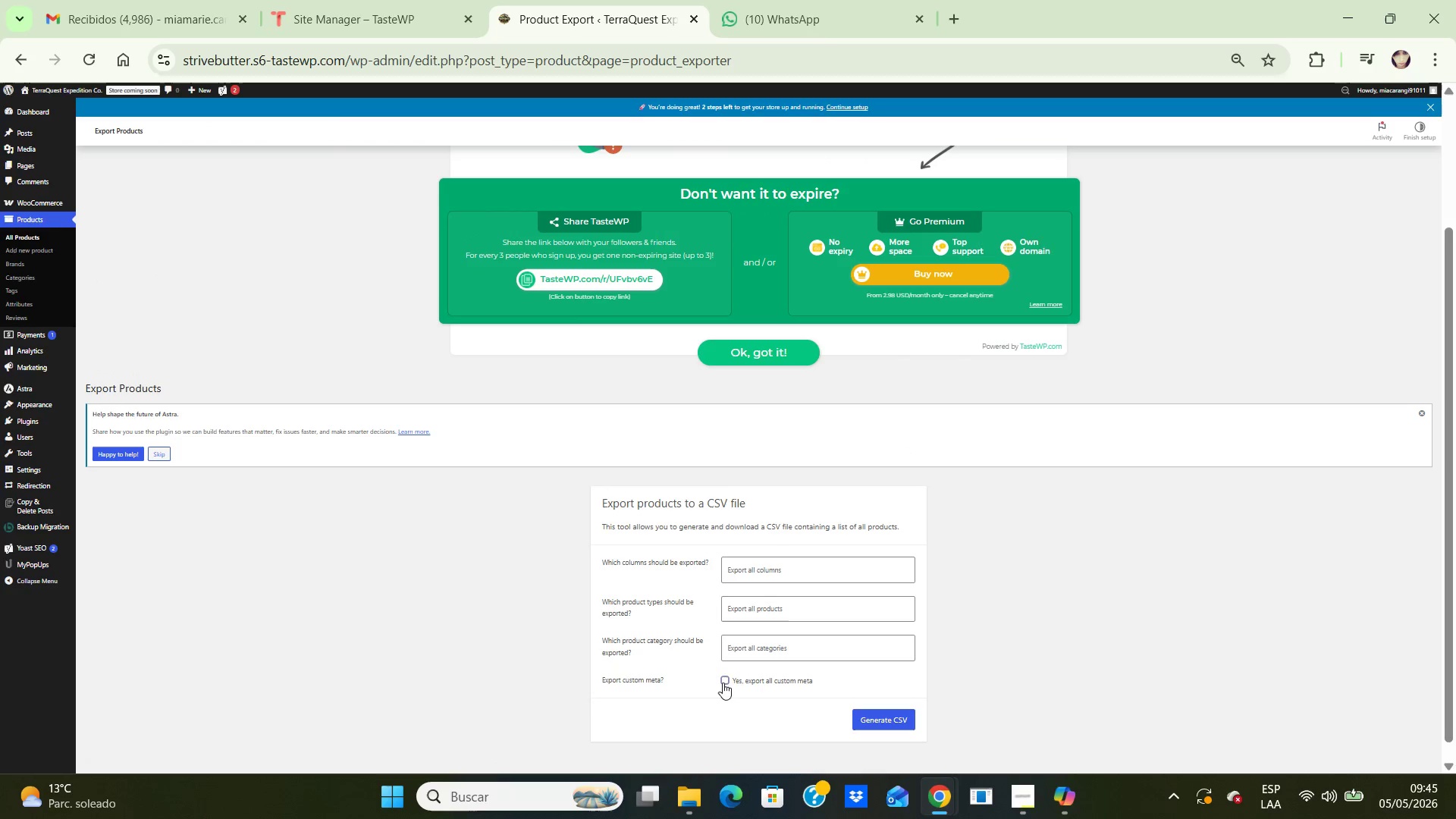 
left_click([723, 682])
 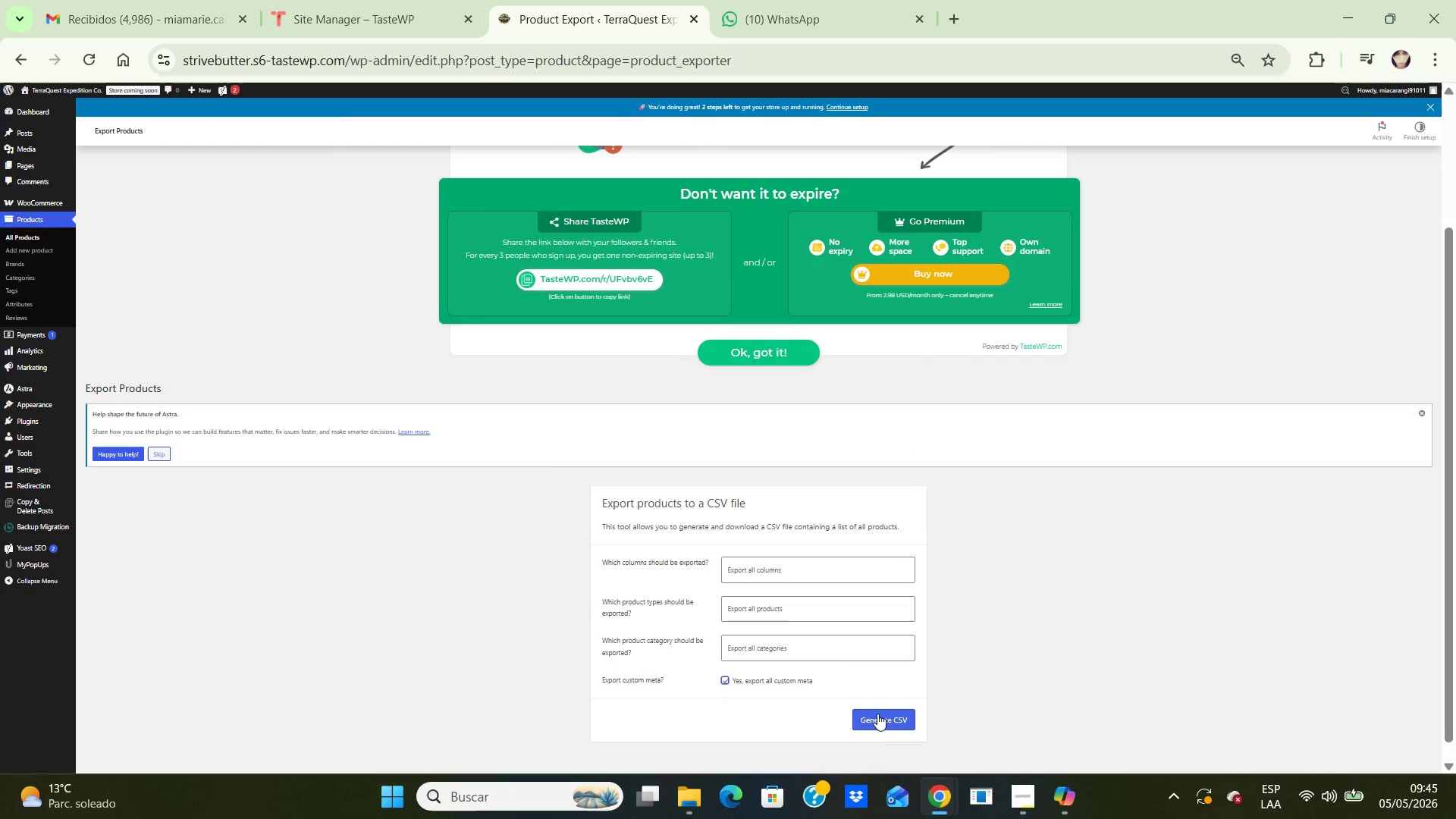 
left_click([877, 714])
 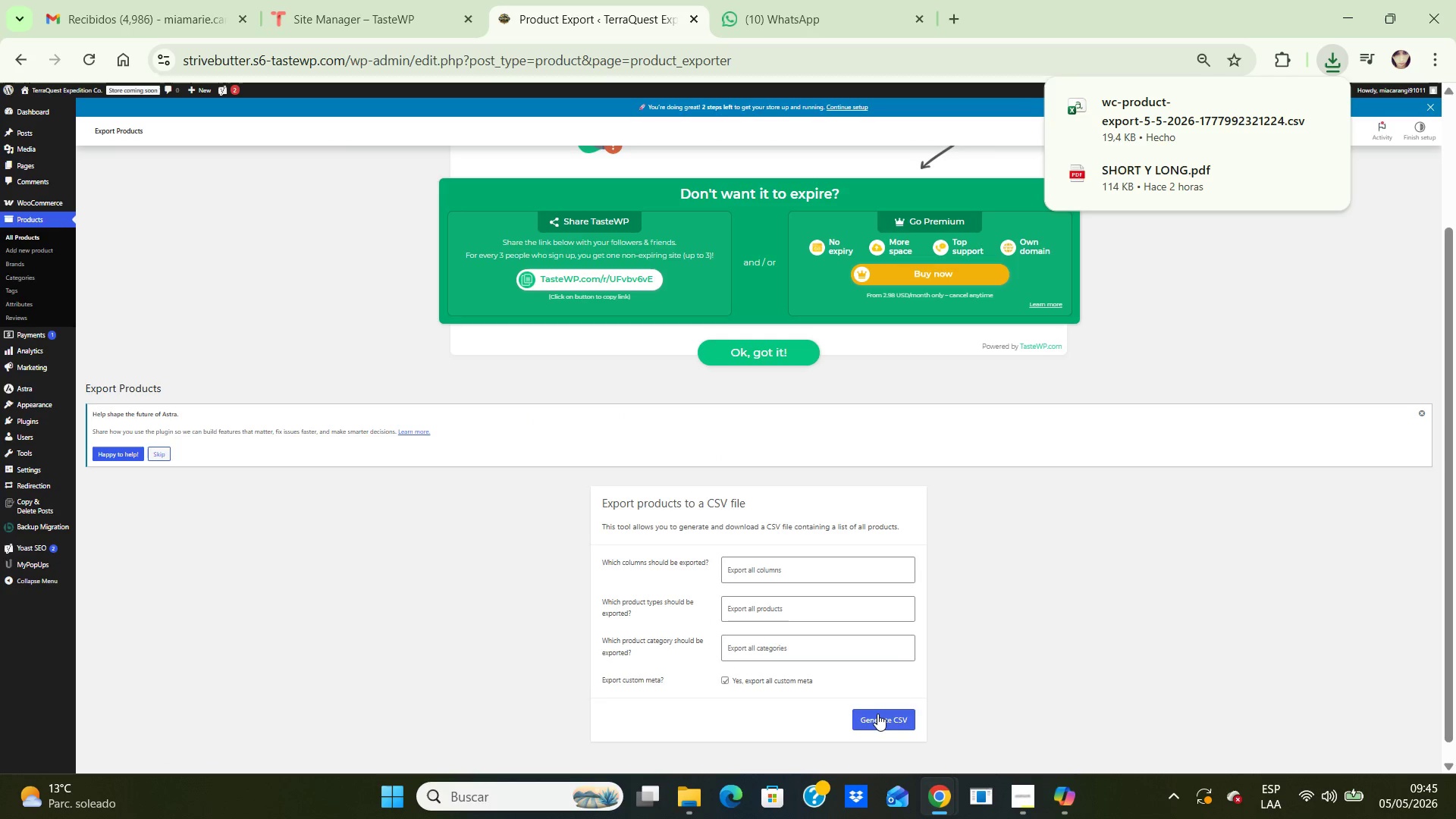 
wait(9.32)
 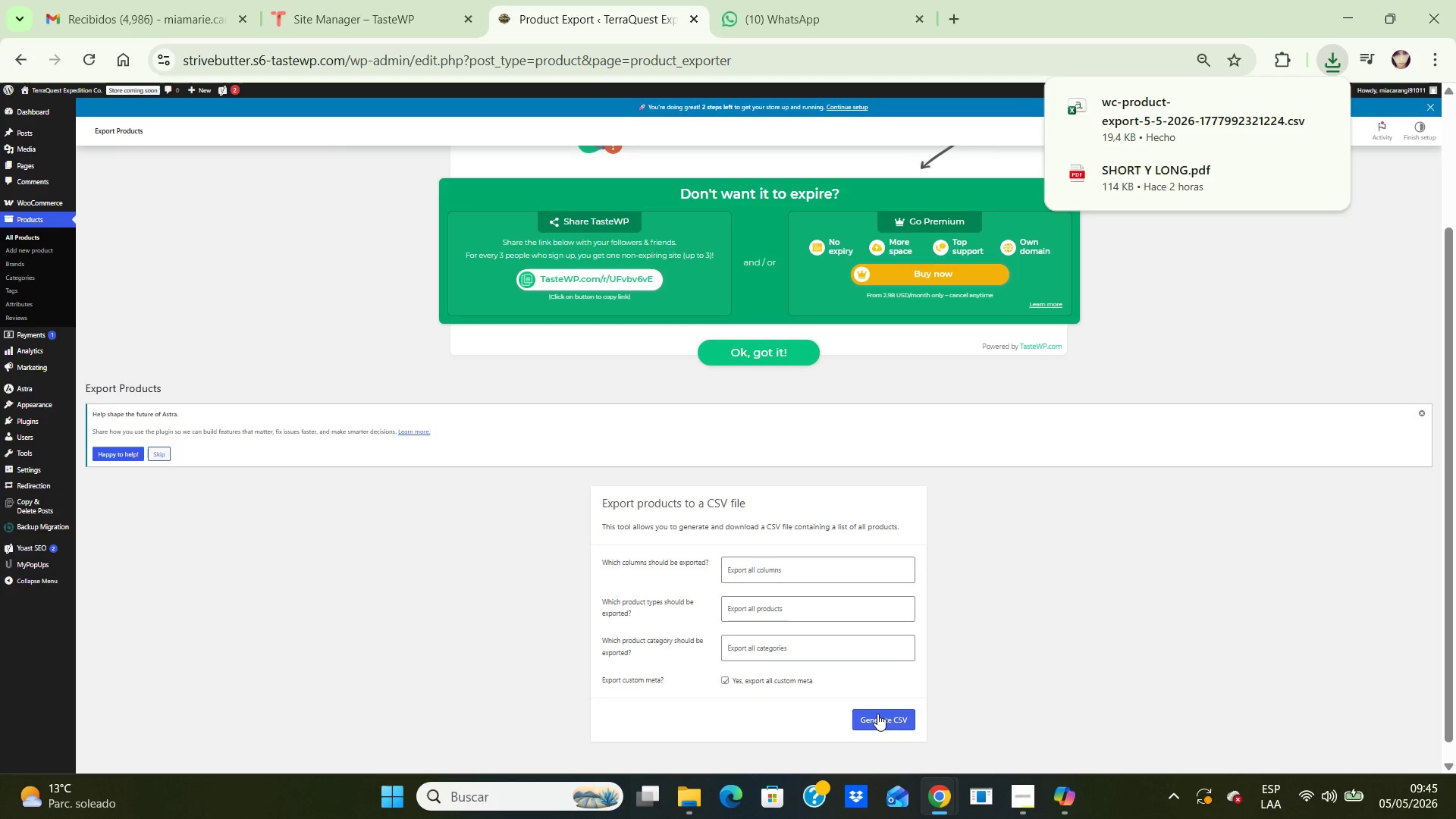 
mouse_move([33, 115])
 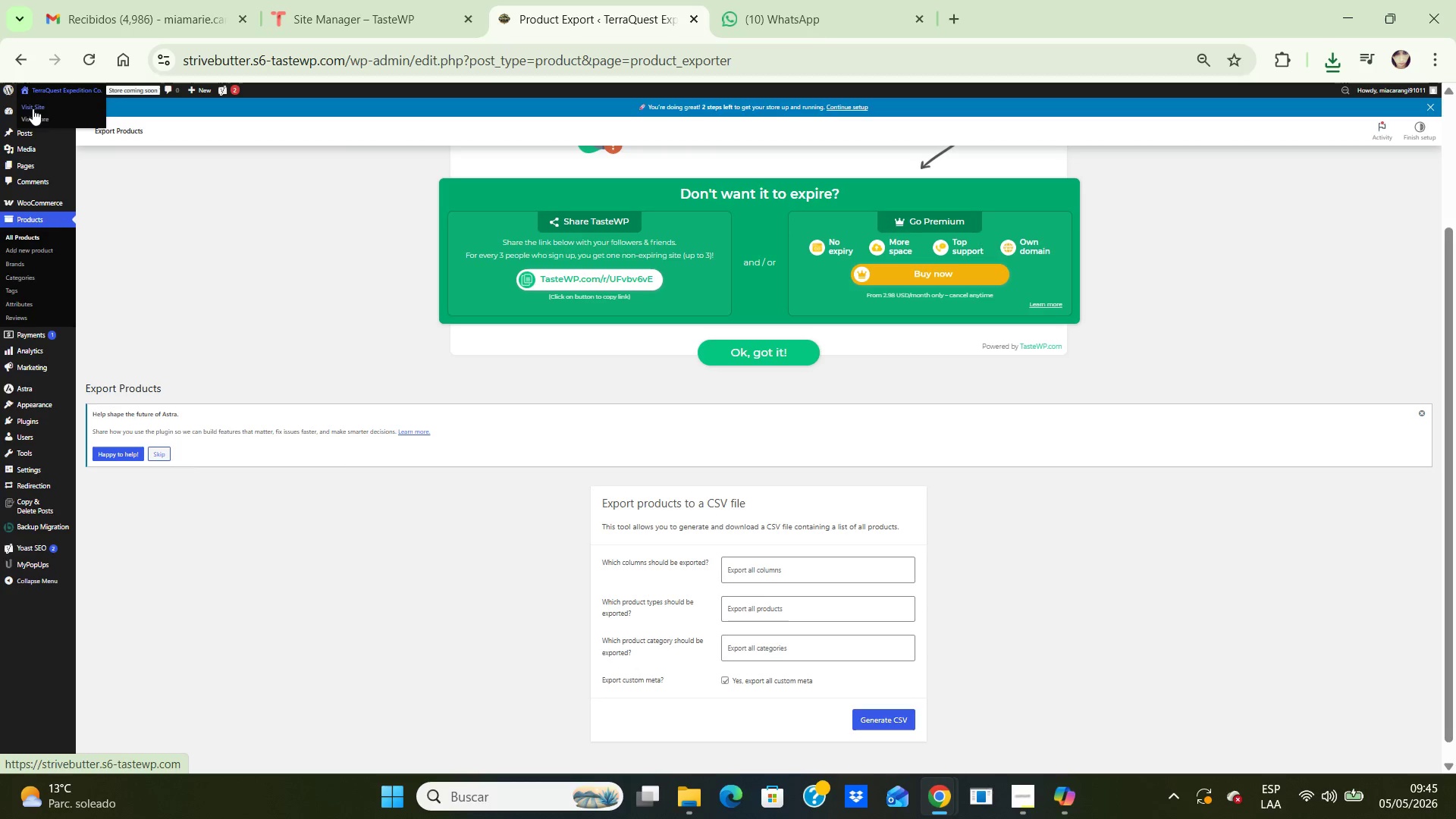 
left_click([33, 108])
 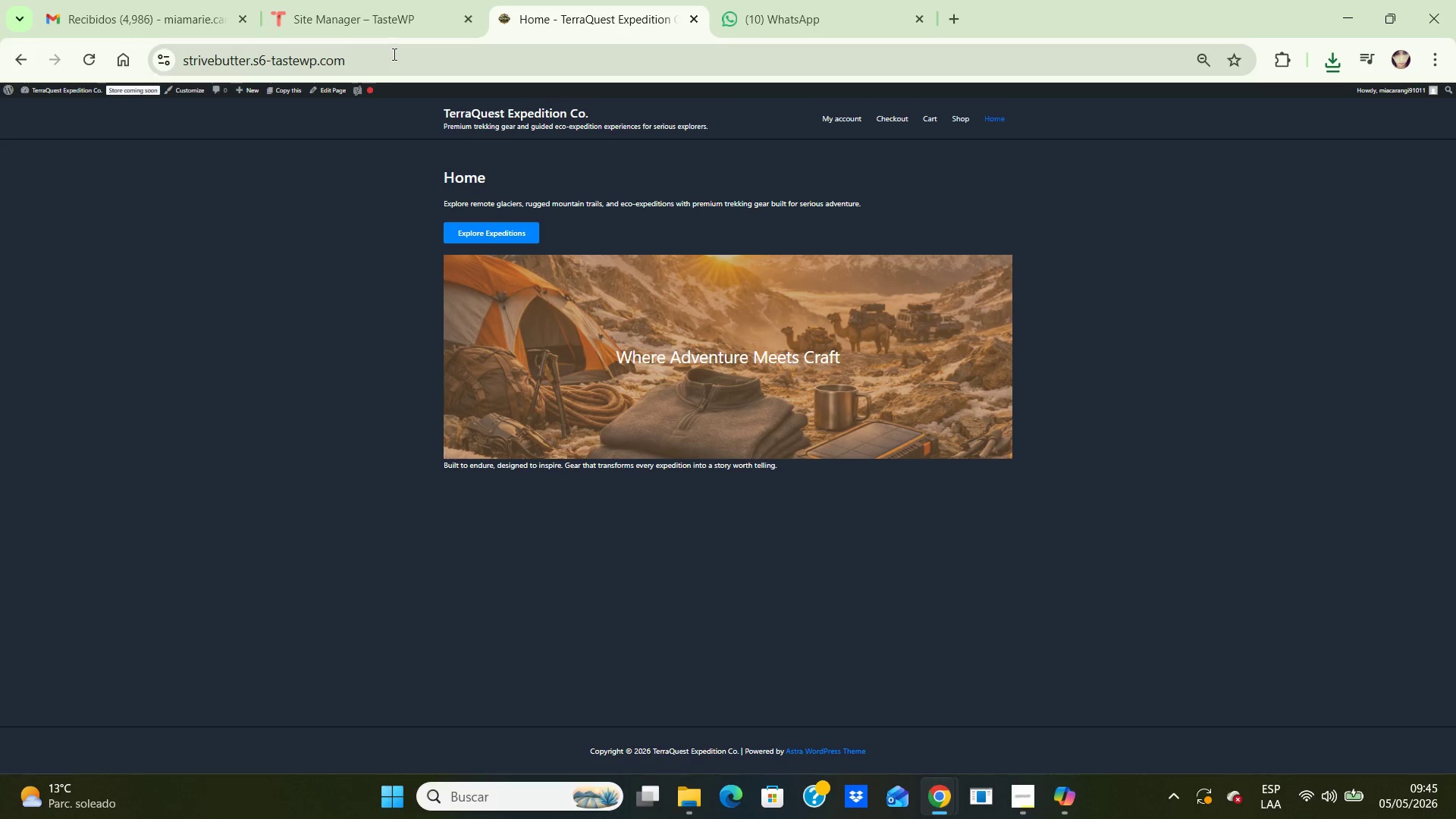 
wait(5.66)
 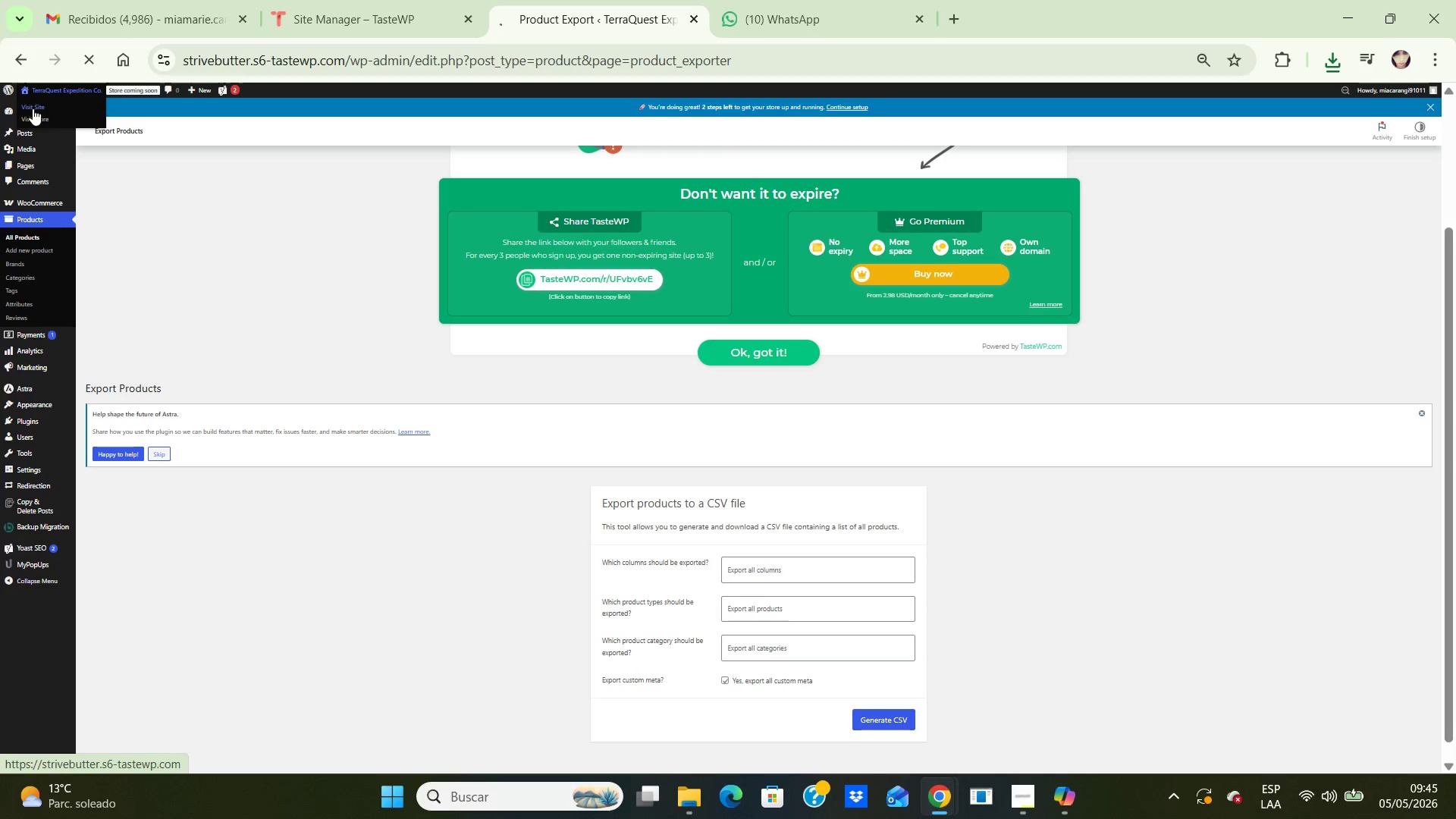 
left_click([372, 55])
 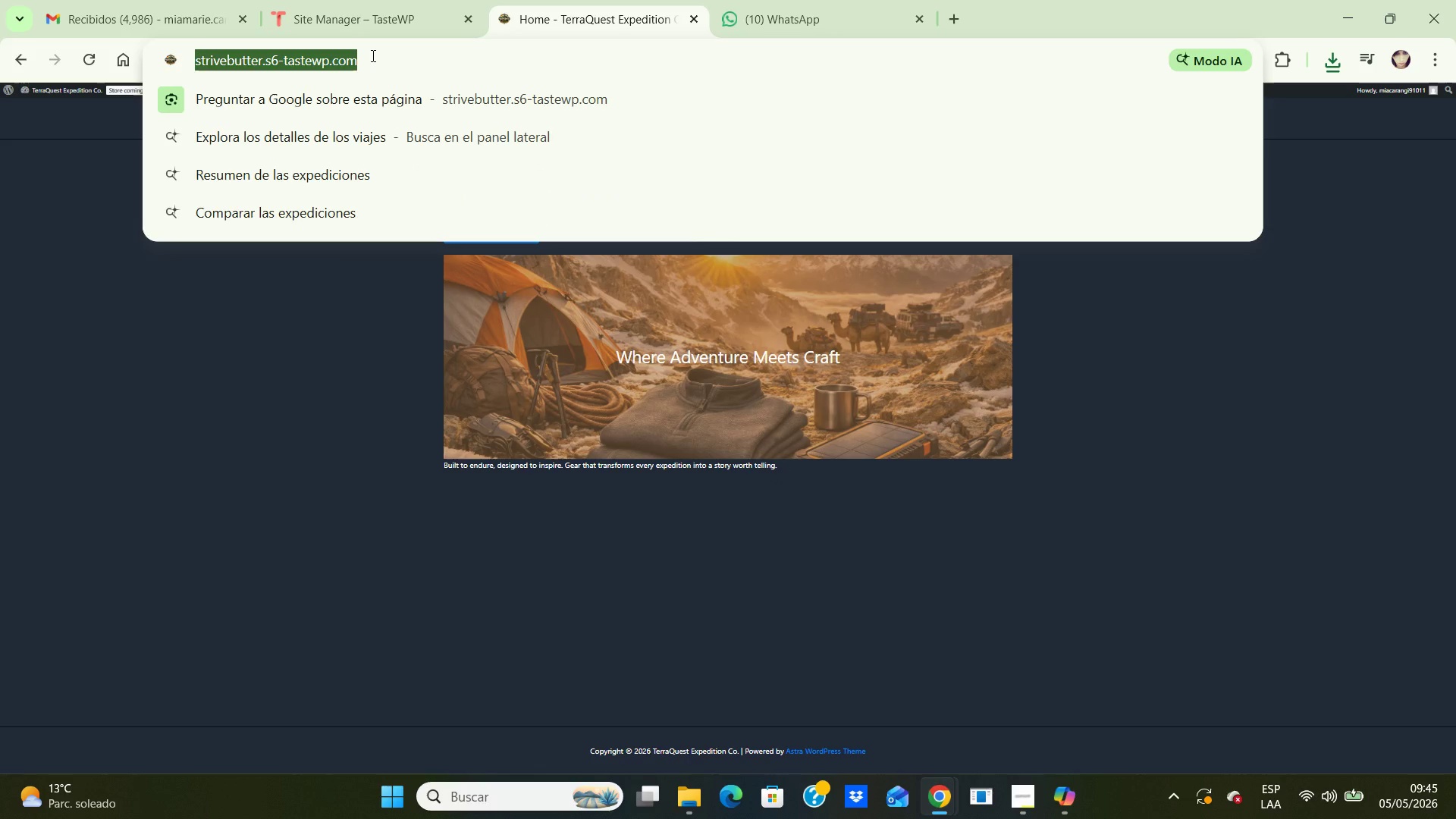 
key(Control+C)
 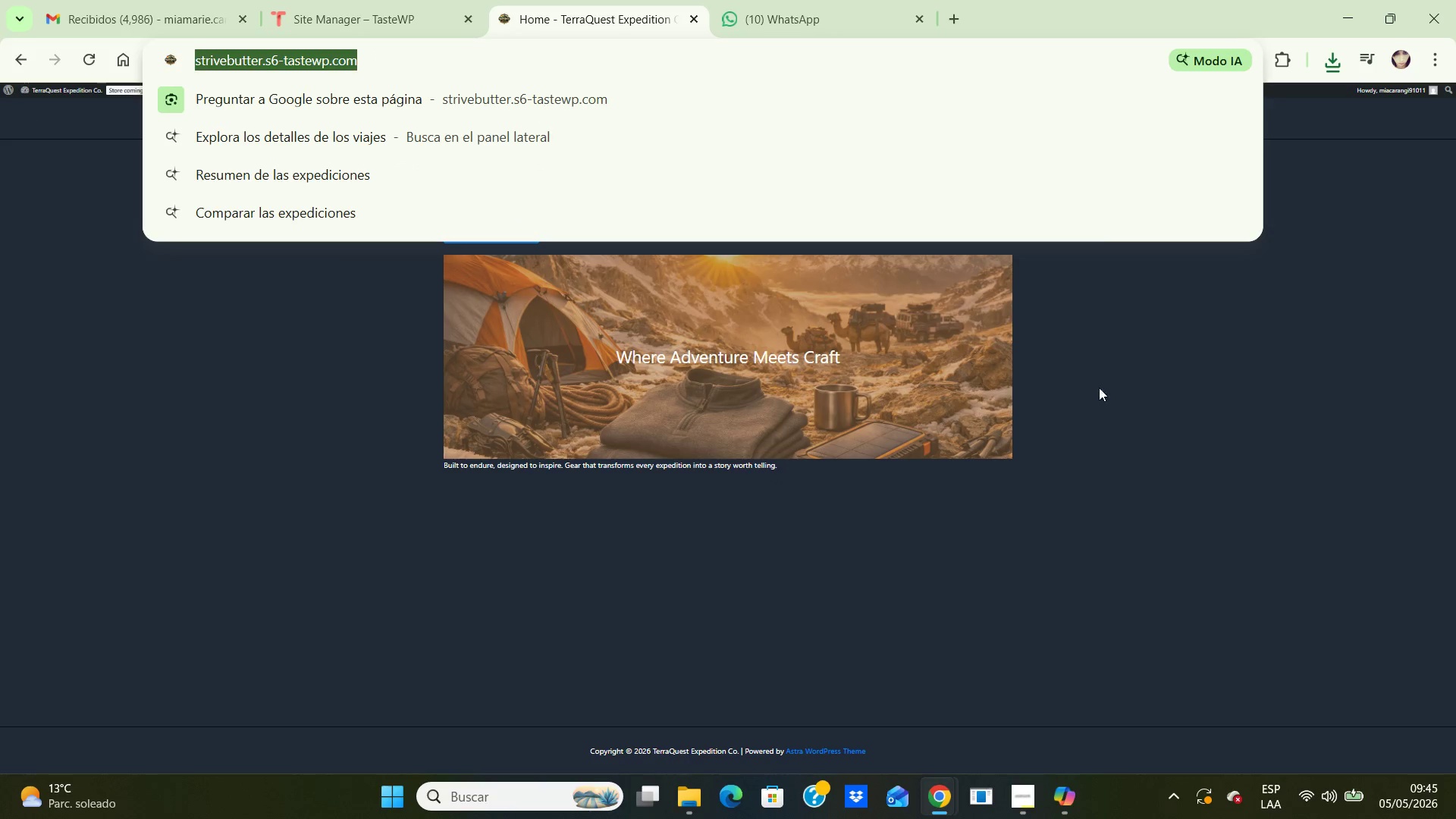 
left_click([1093, 382])
 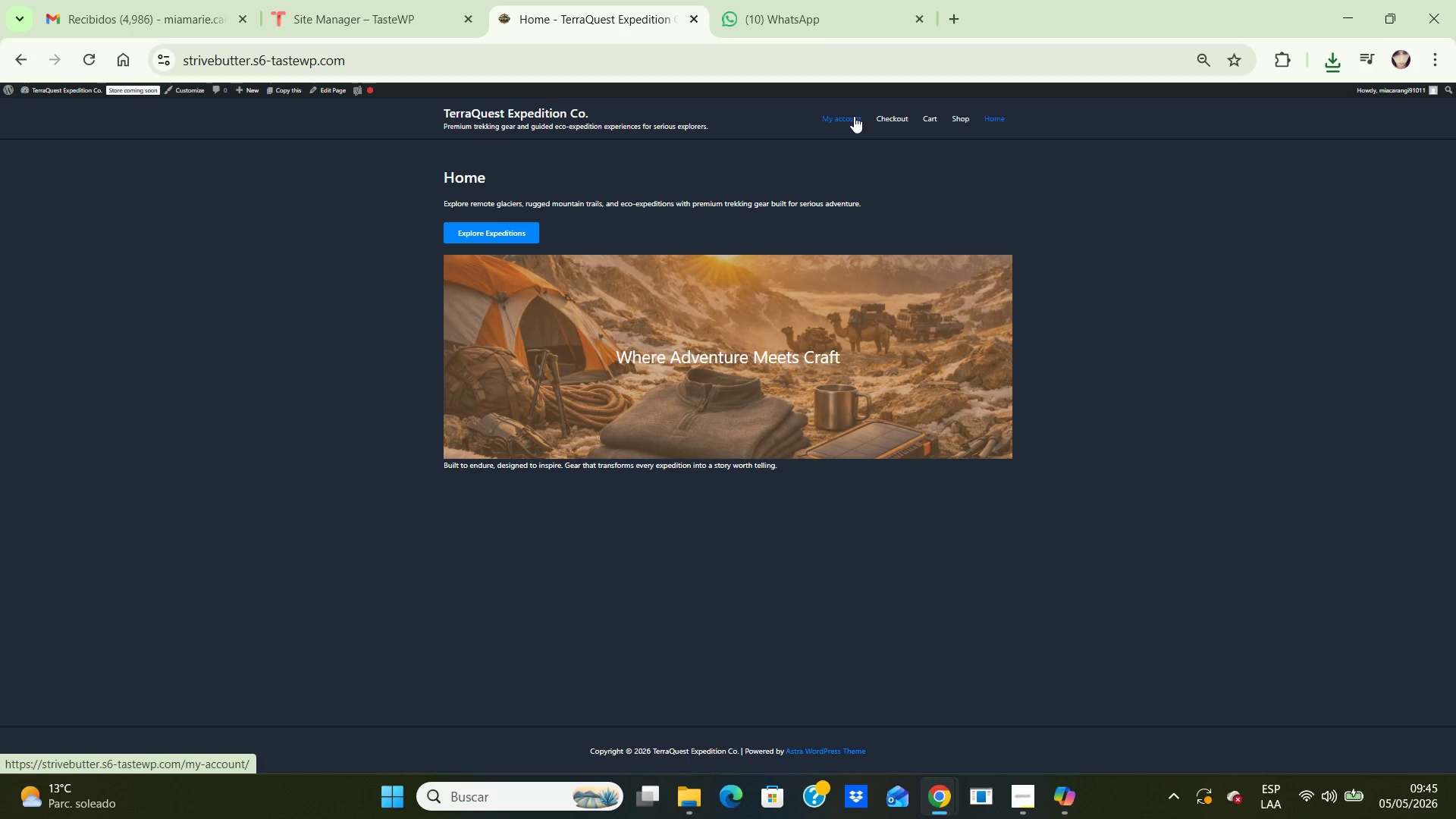 
left_click([848, 118])
 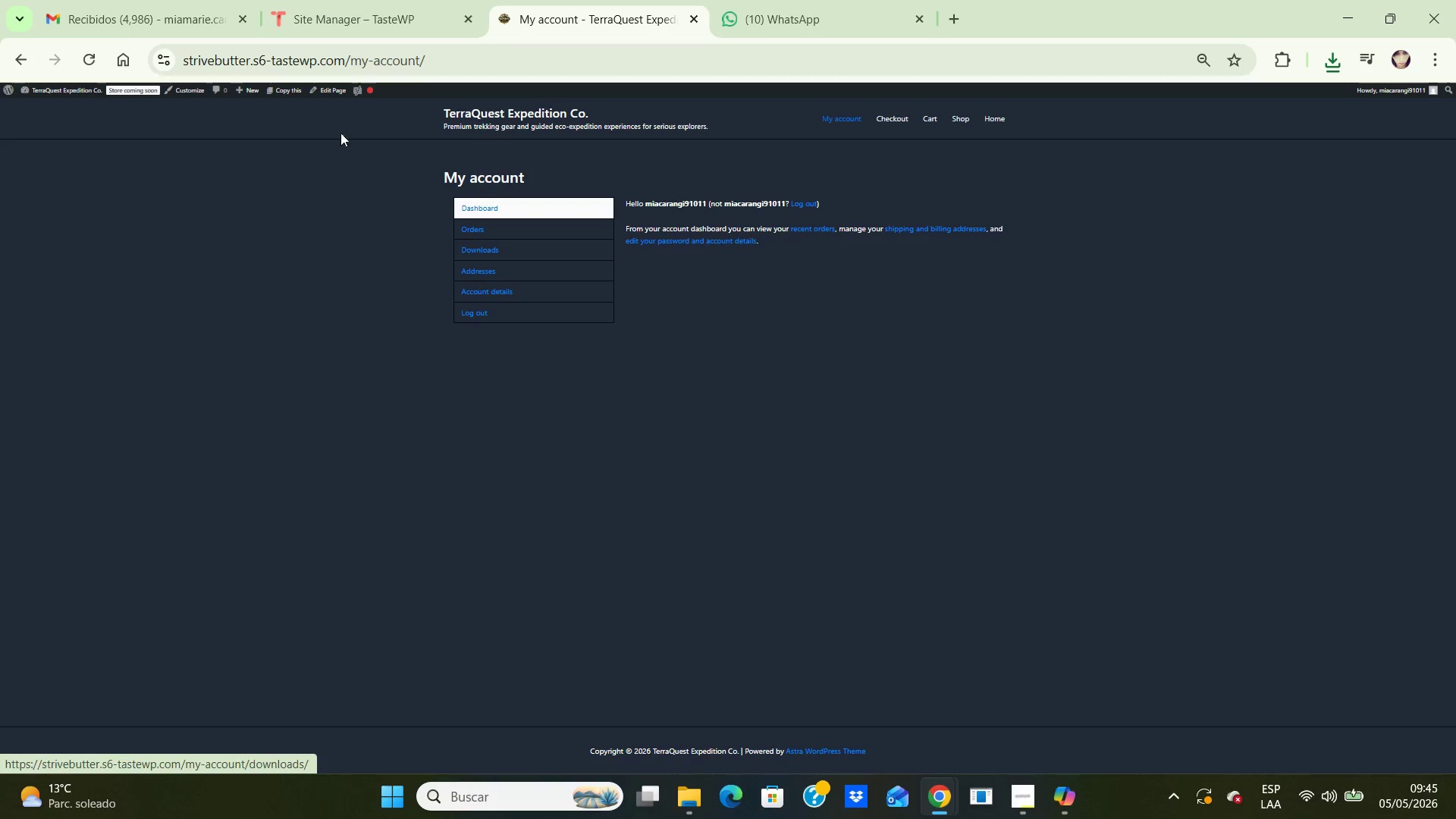 
wait(14.72)
 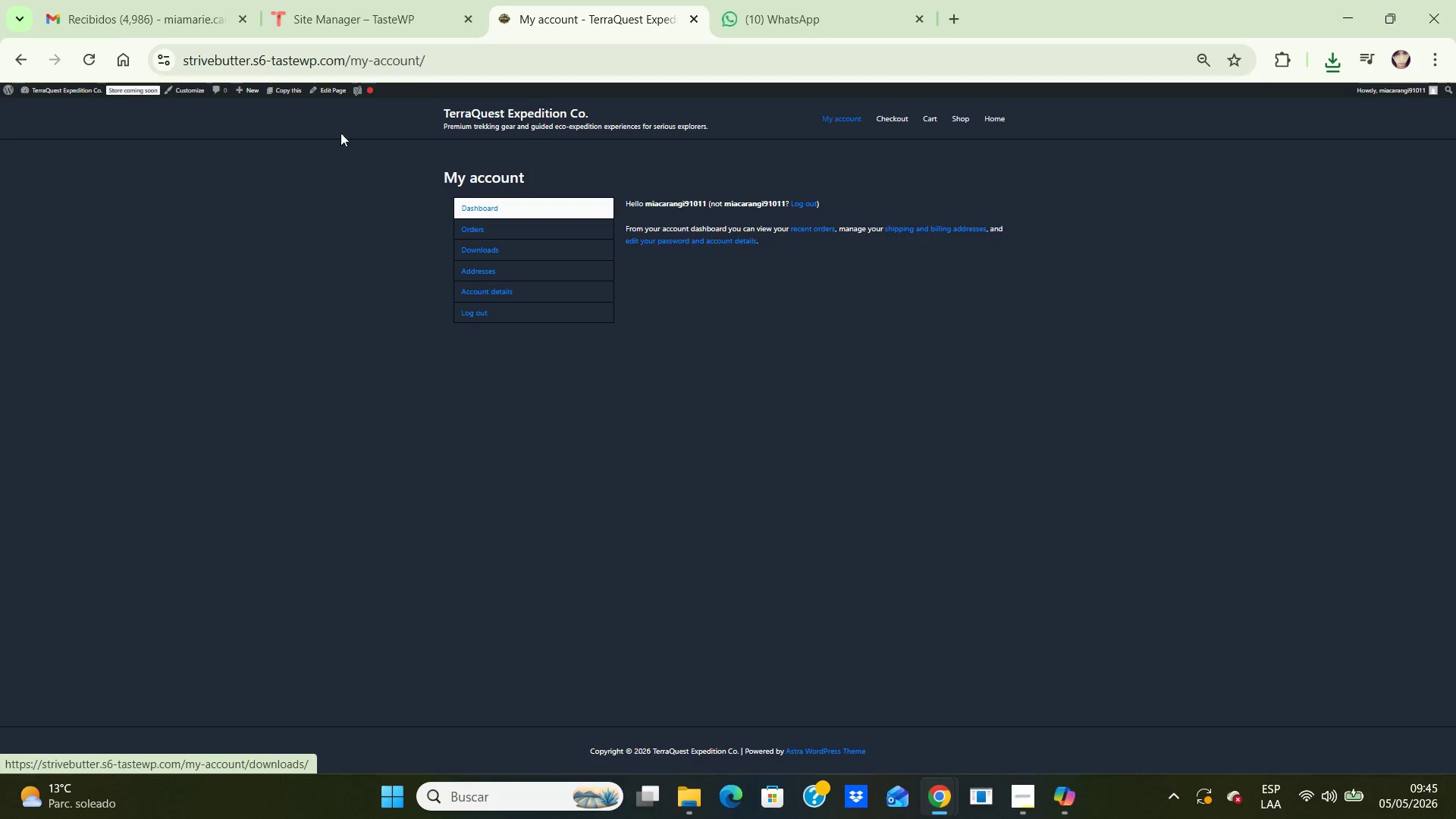 
left_click([990, 118])
 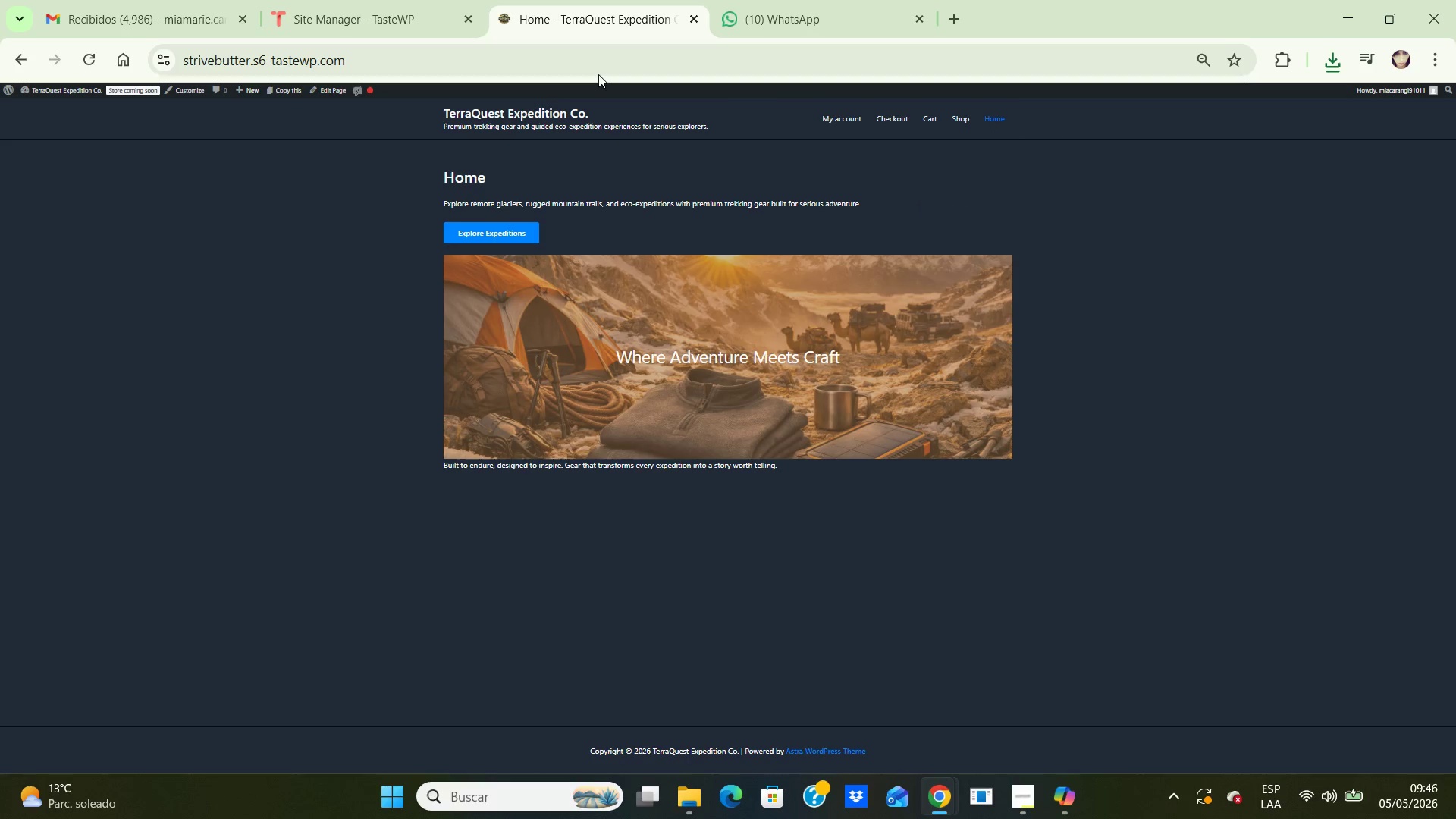 
left_click([598, 63])
 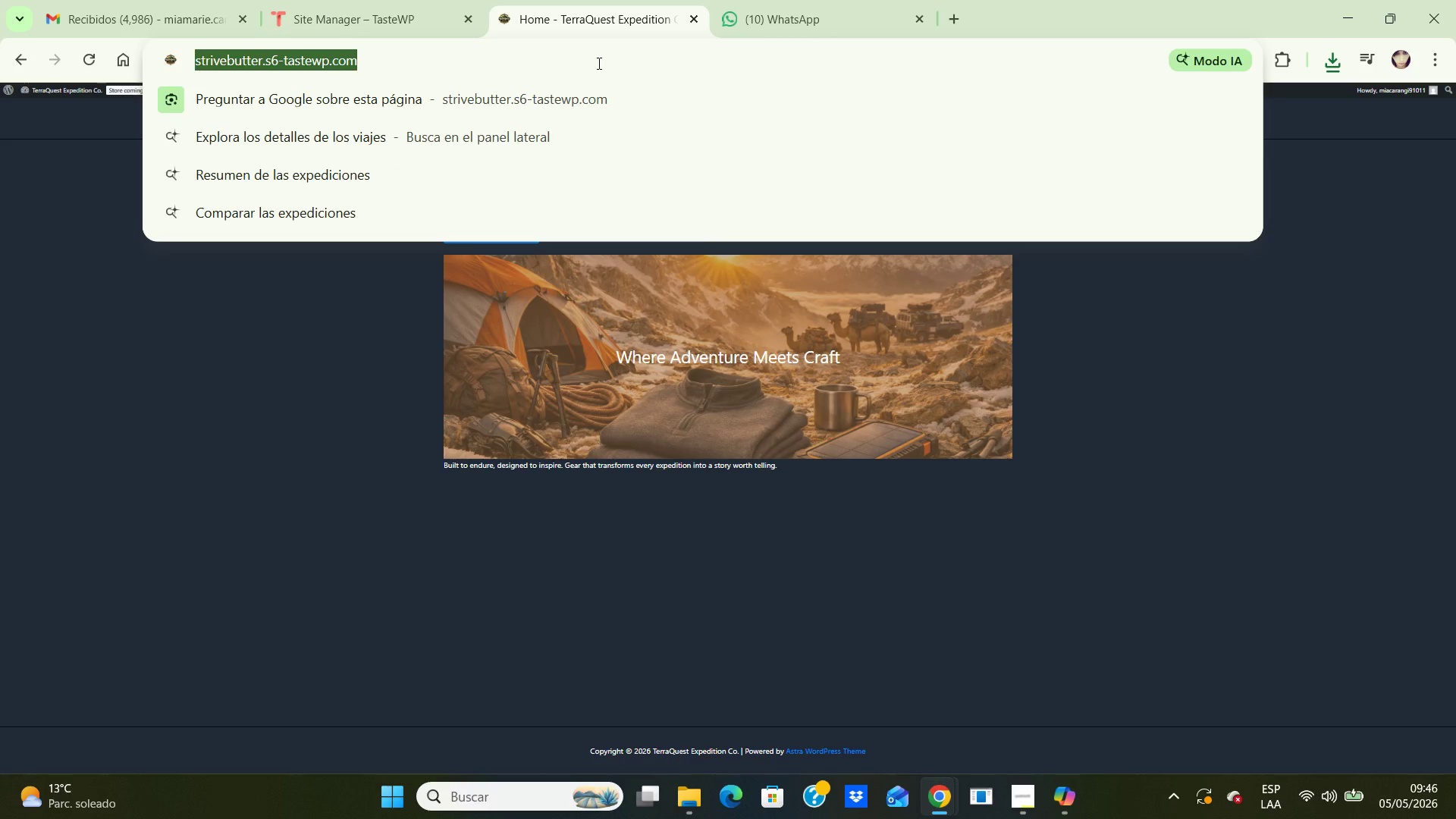 
key(Control+C)
 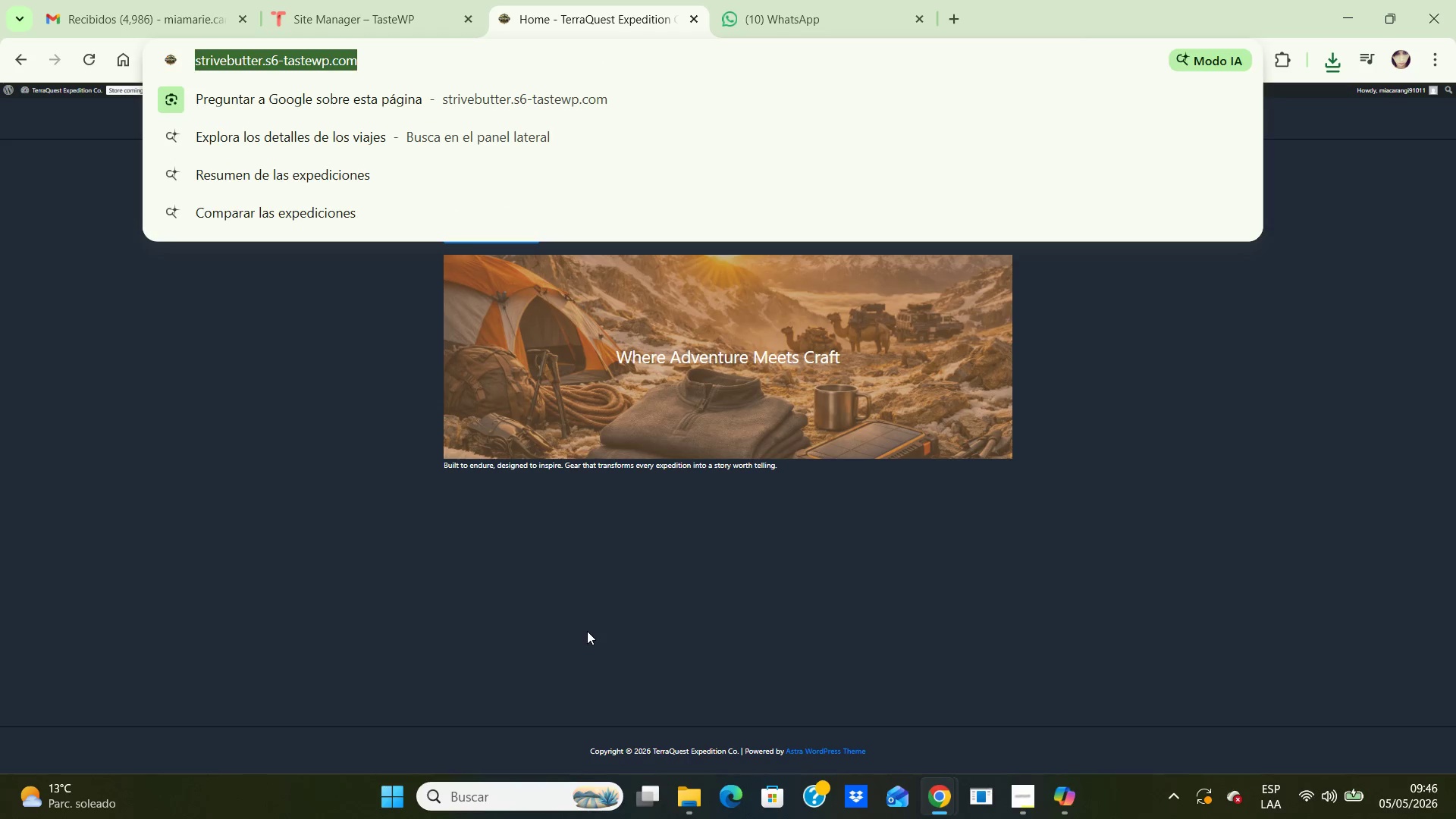 
left_click([585, 624])
 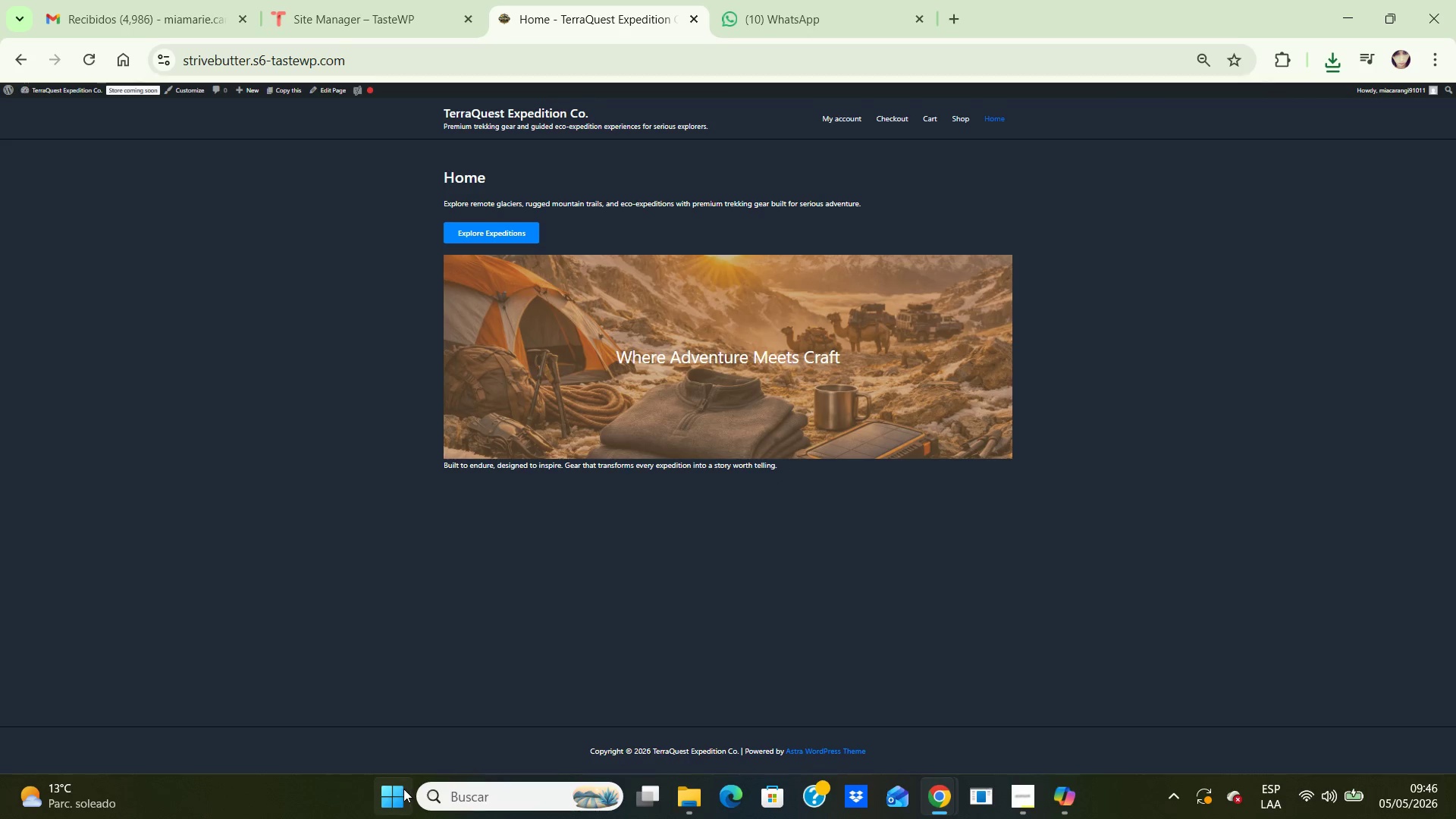 
left_click([403, 789])
 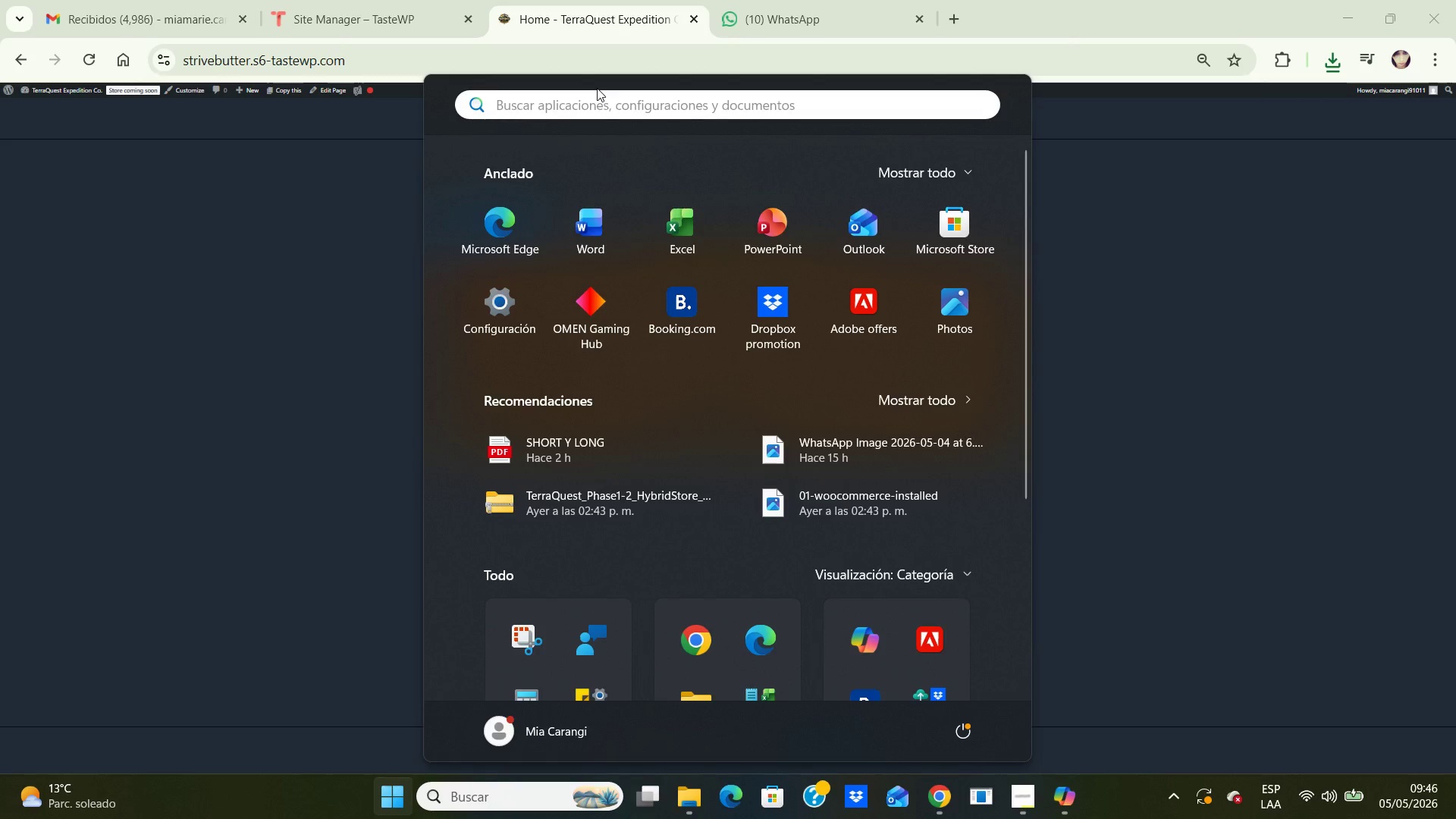 
type(nota)
 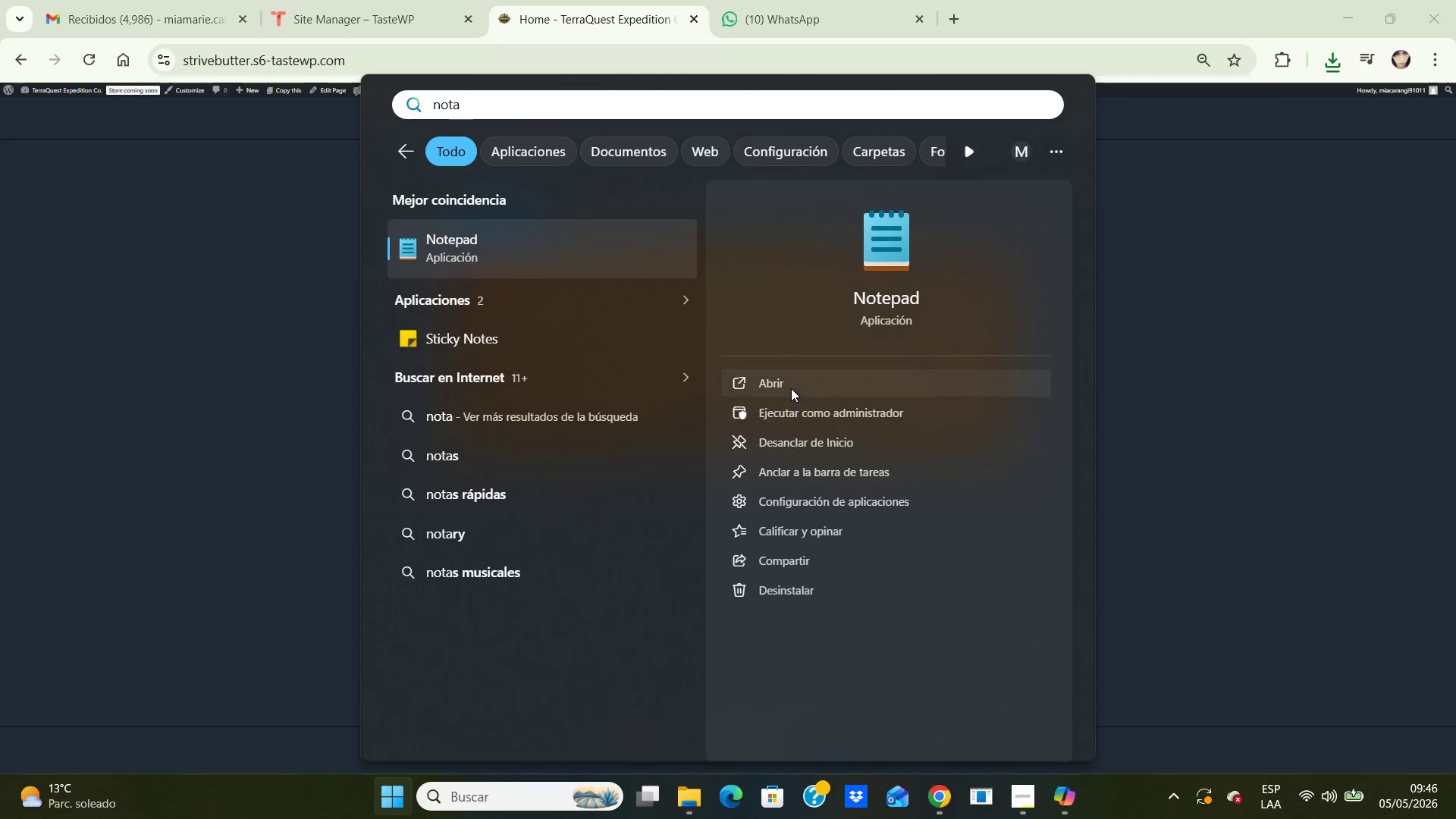 
left_click([791, 388])
 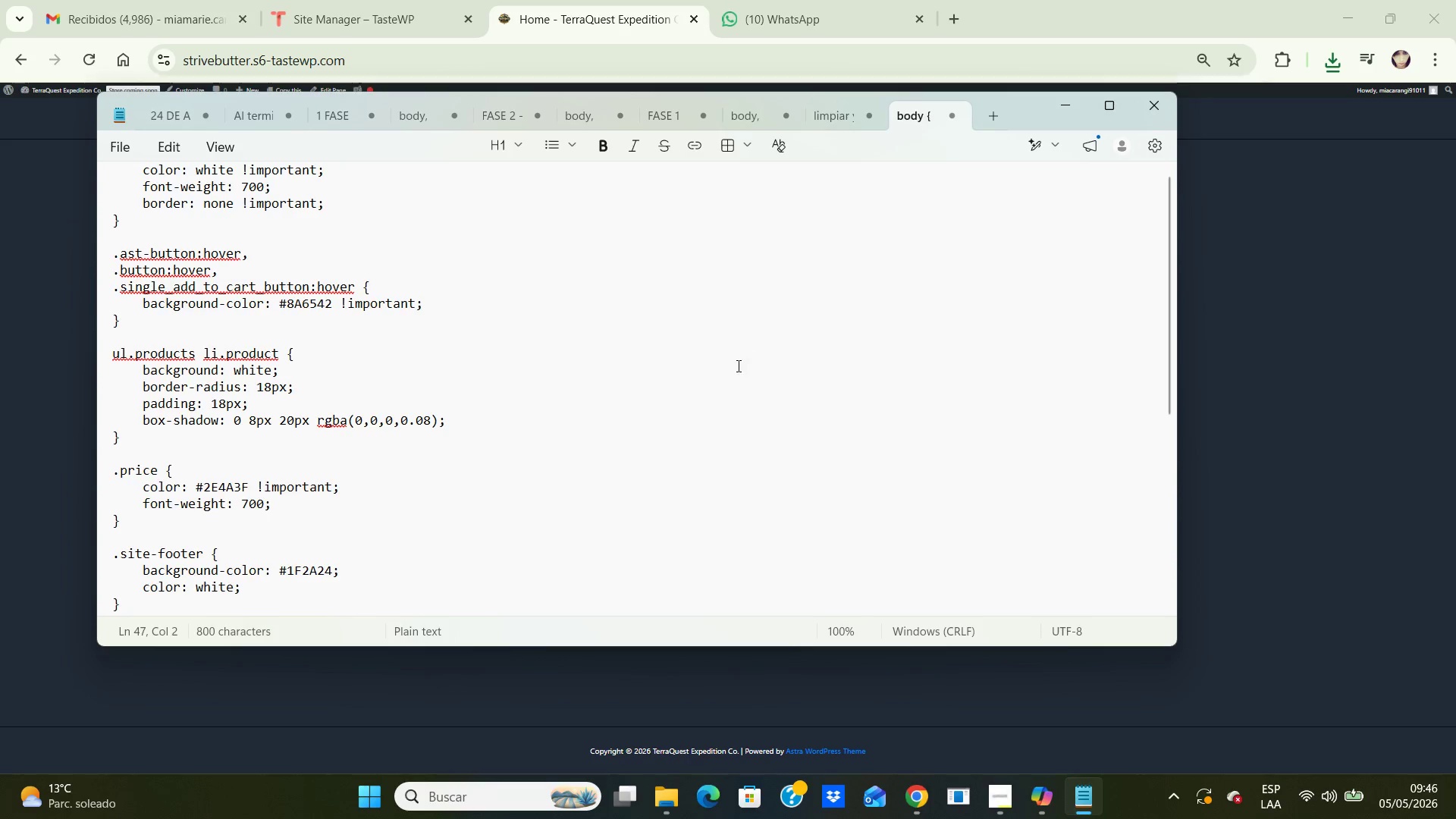 
scroll: coordinate [737, 366], scroll_direction: down, amount: 5.0
 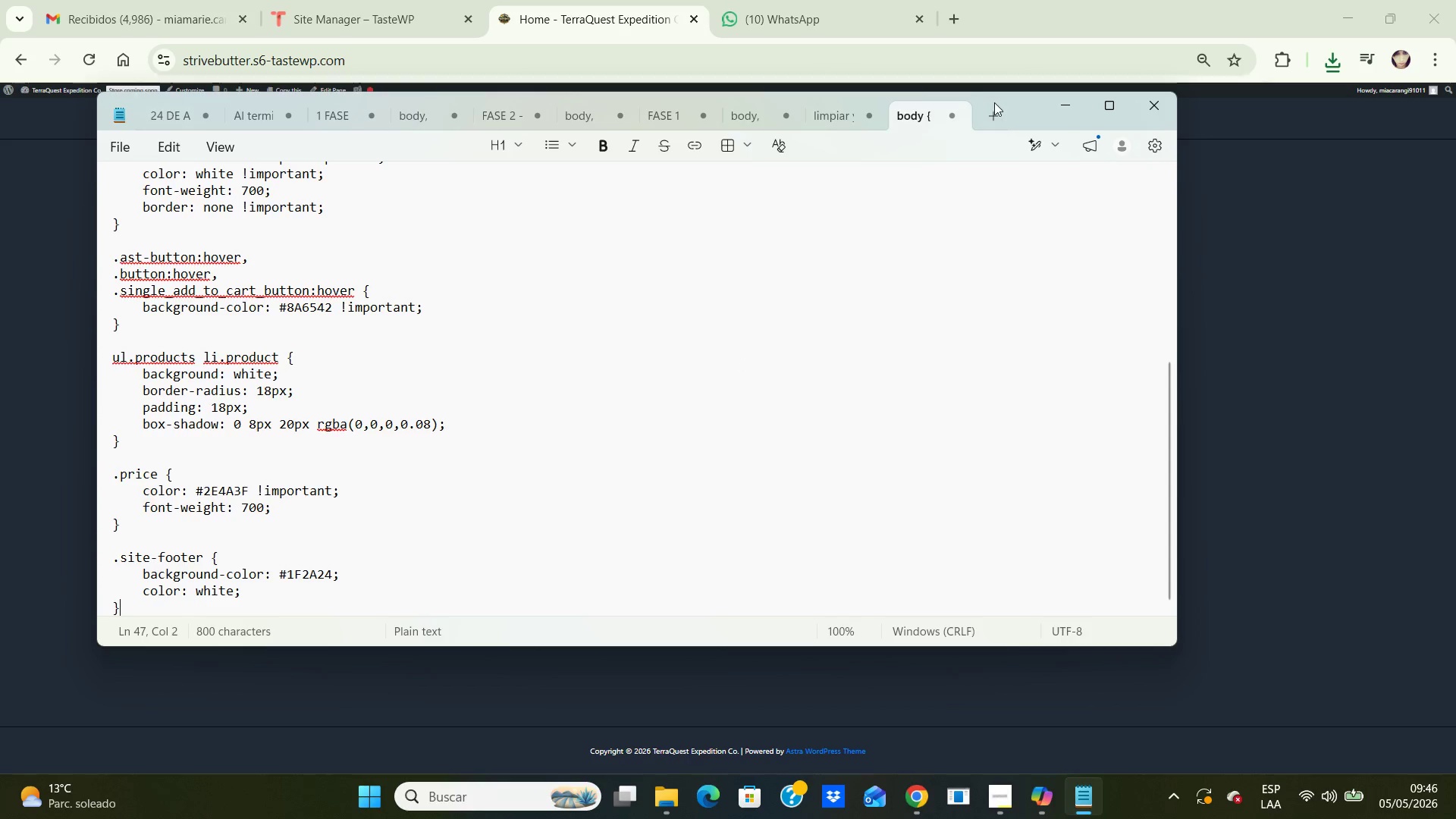 
left_click([999, 109])
 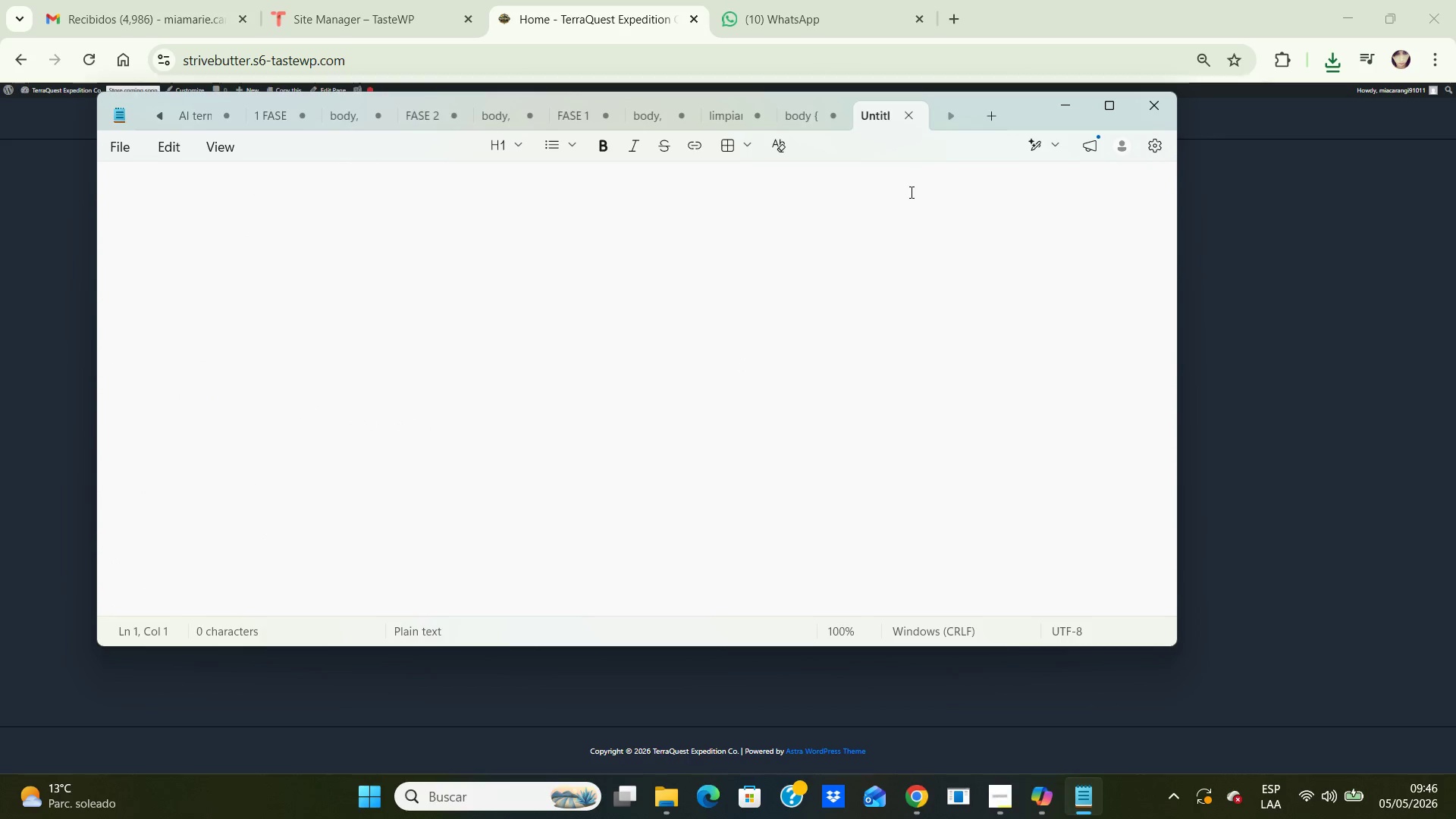 
left_click([910, 192])
 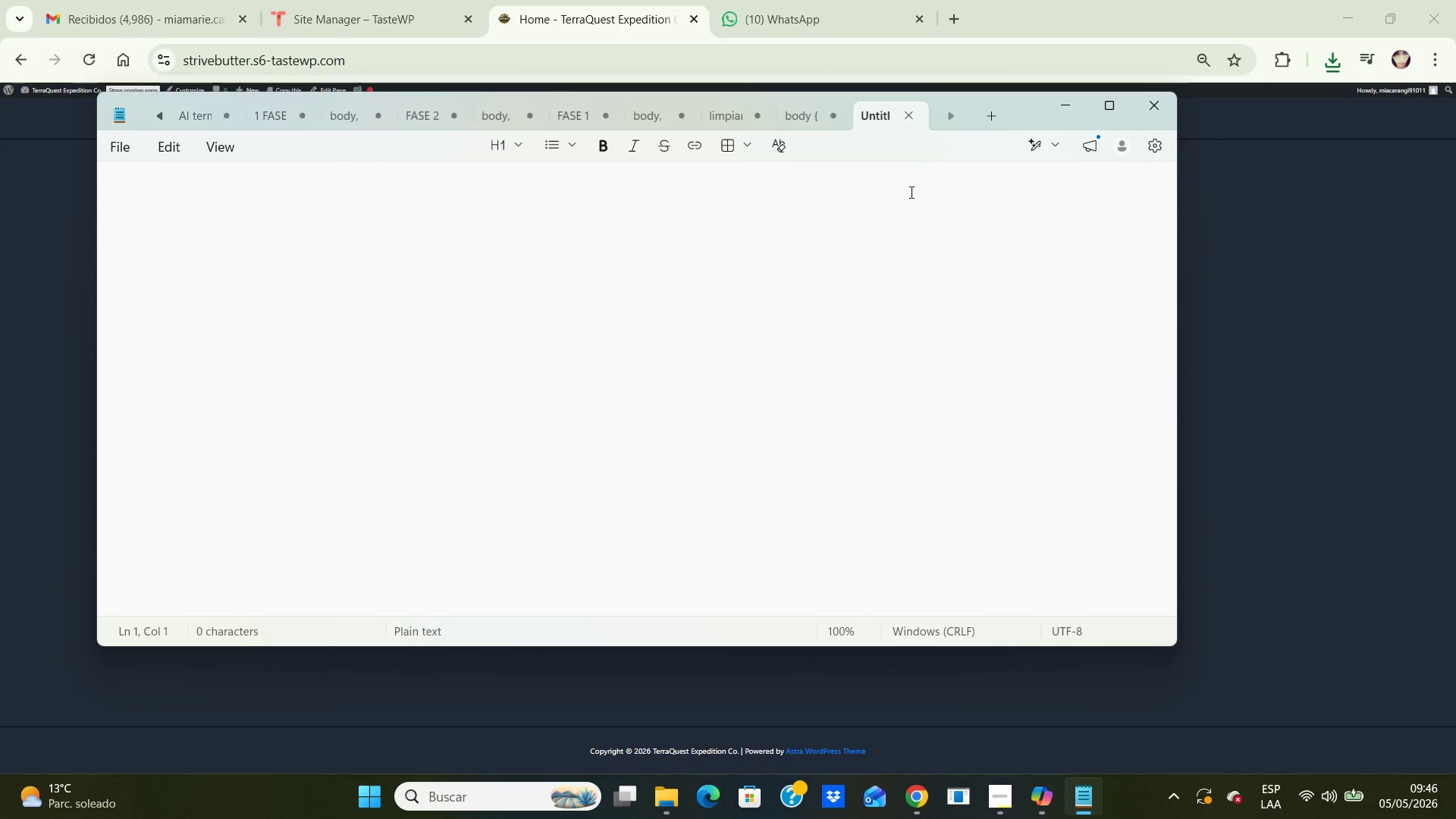 
key(Control+V)
 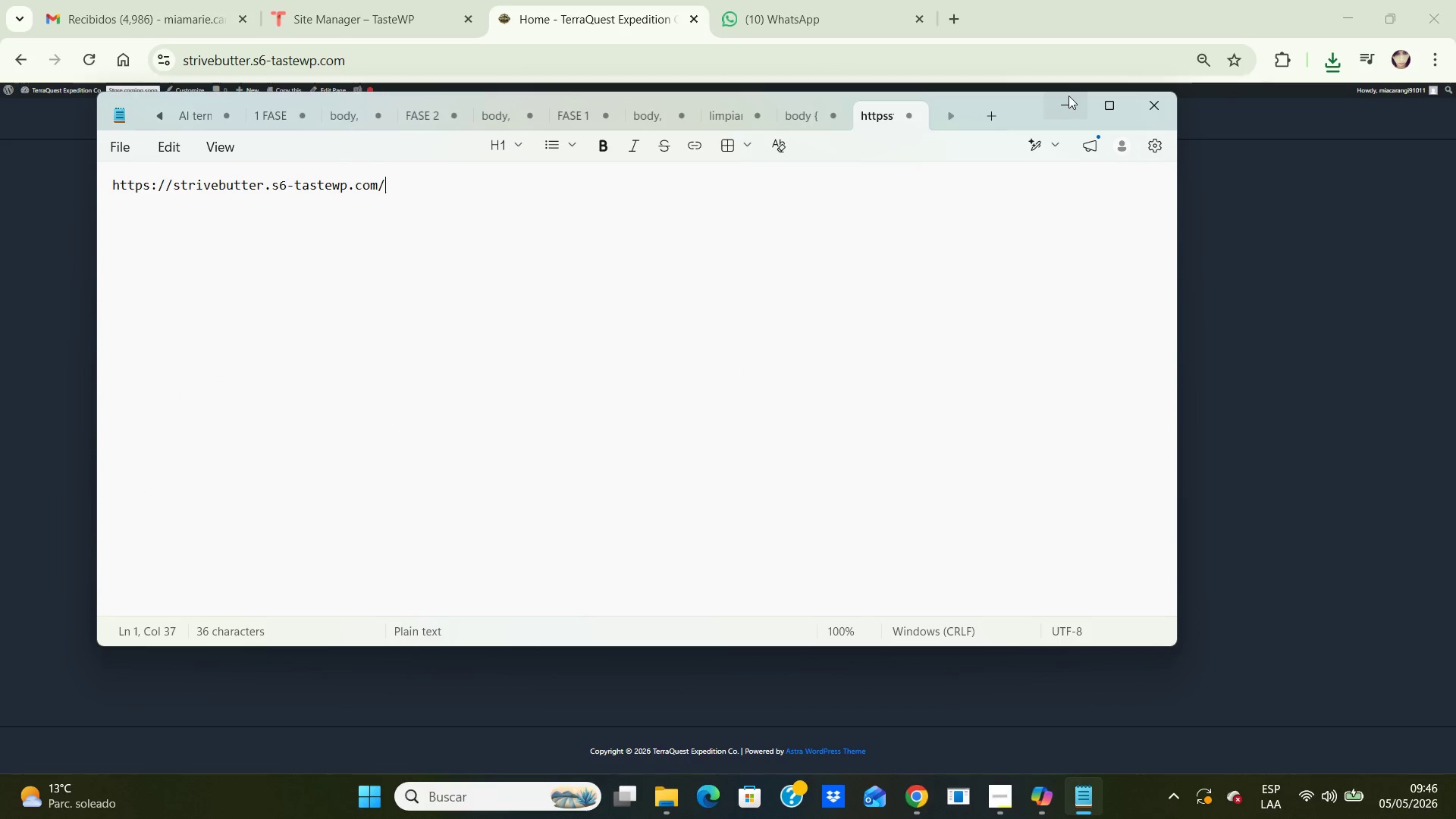 